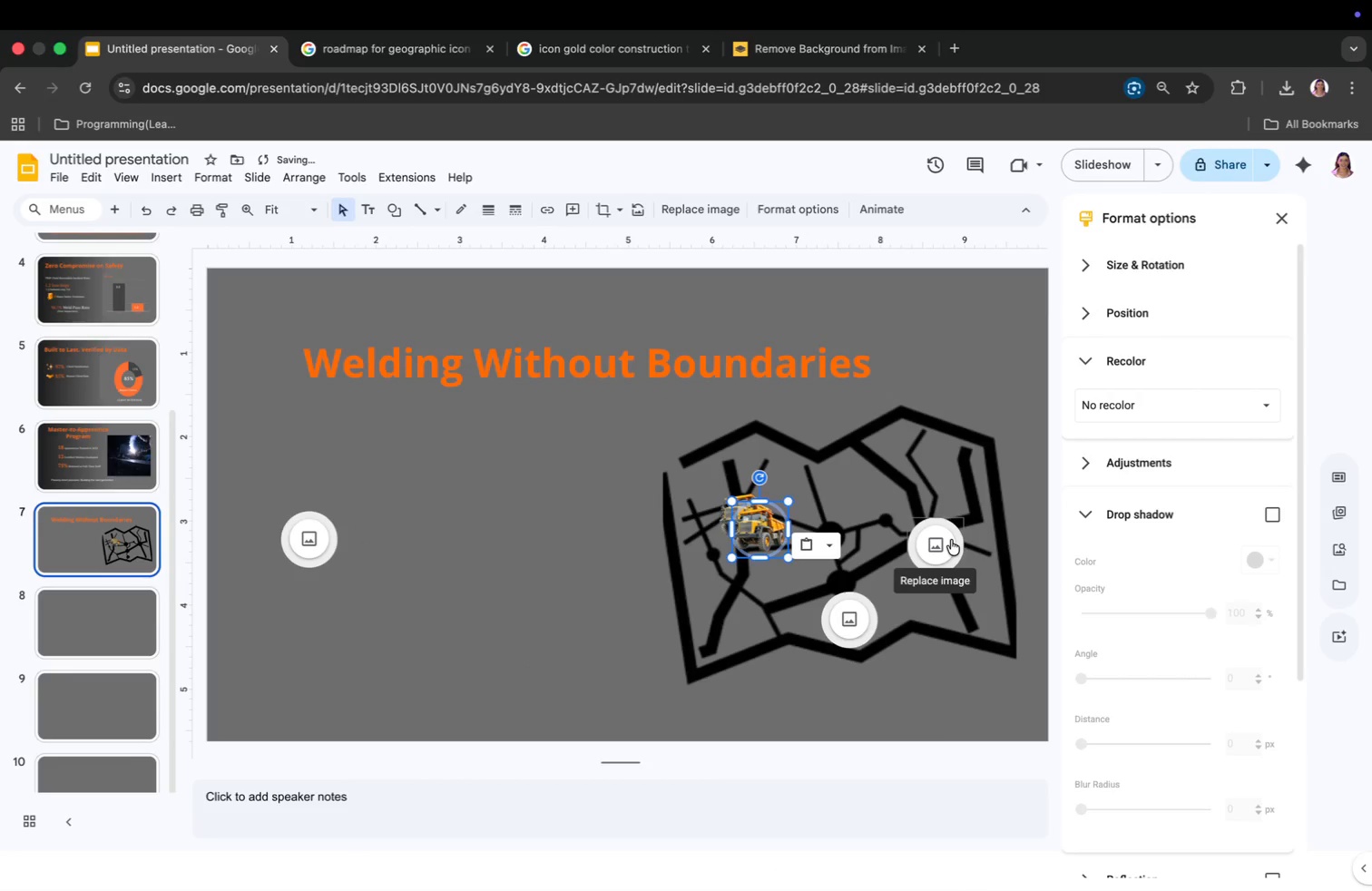 
left_click([951, 540])
 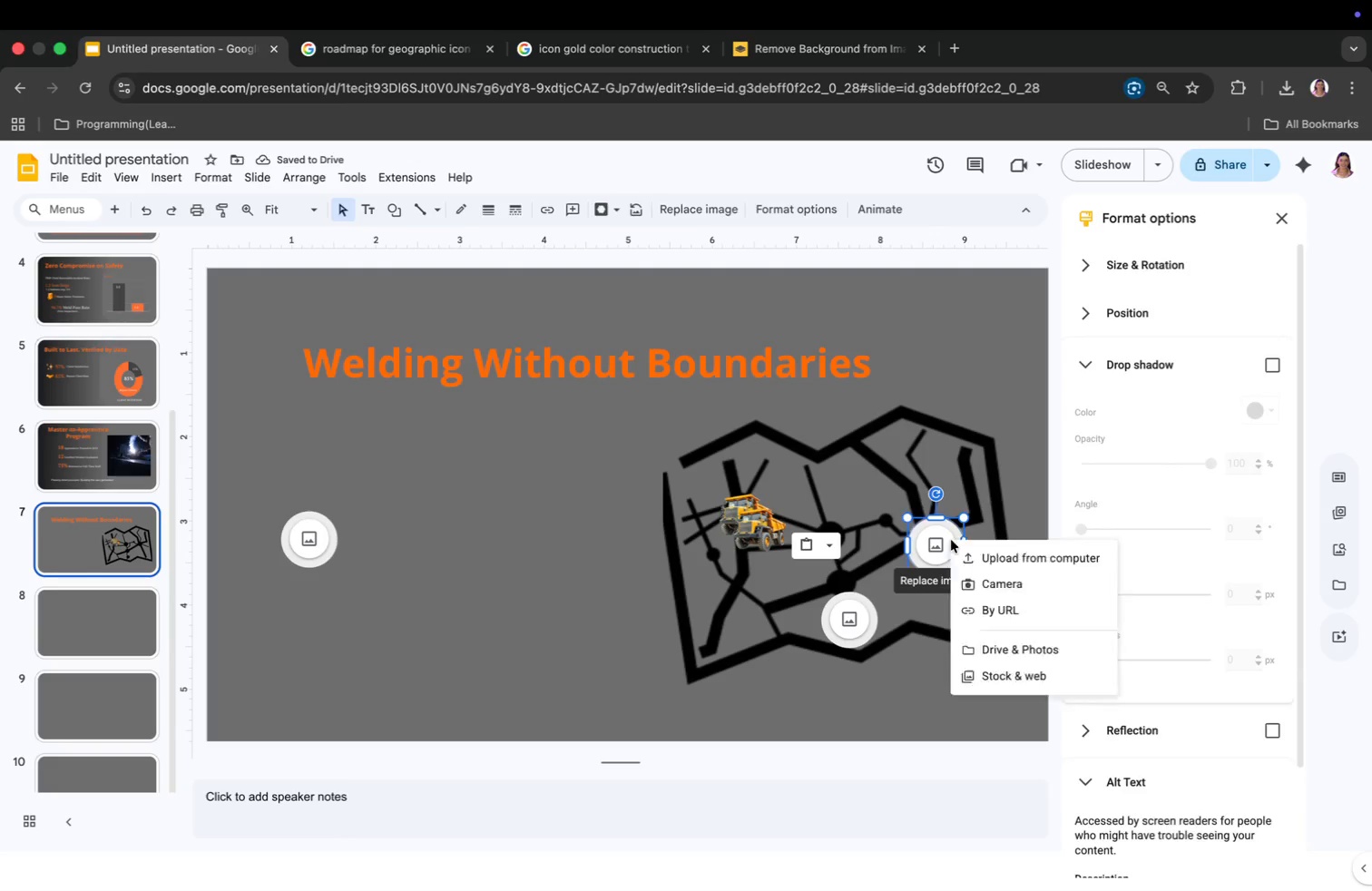 
key(Backspace)
 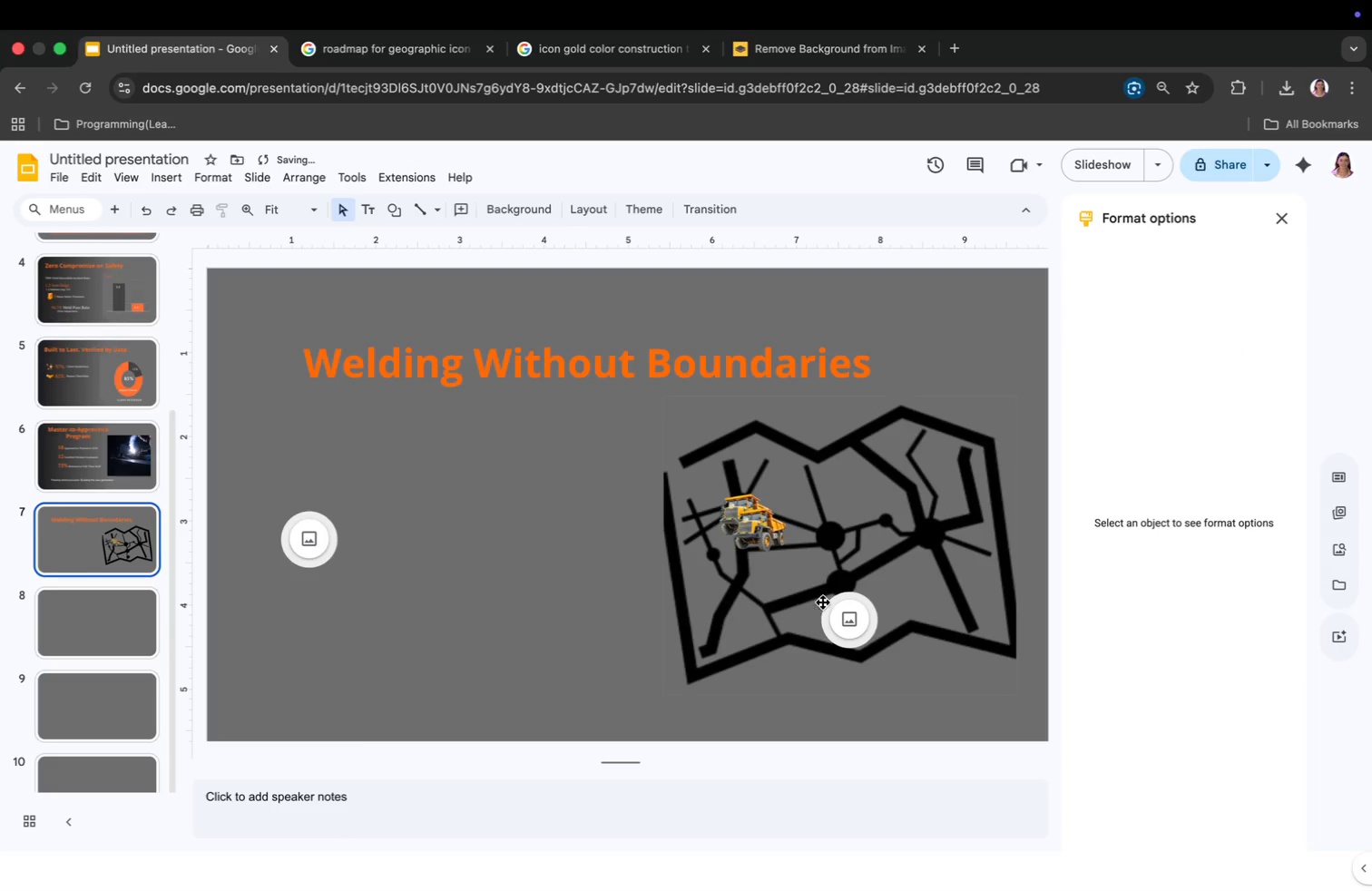 
left_click([845, 608])
 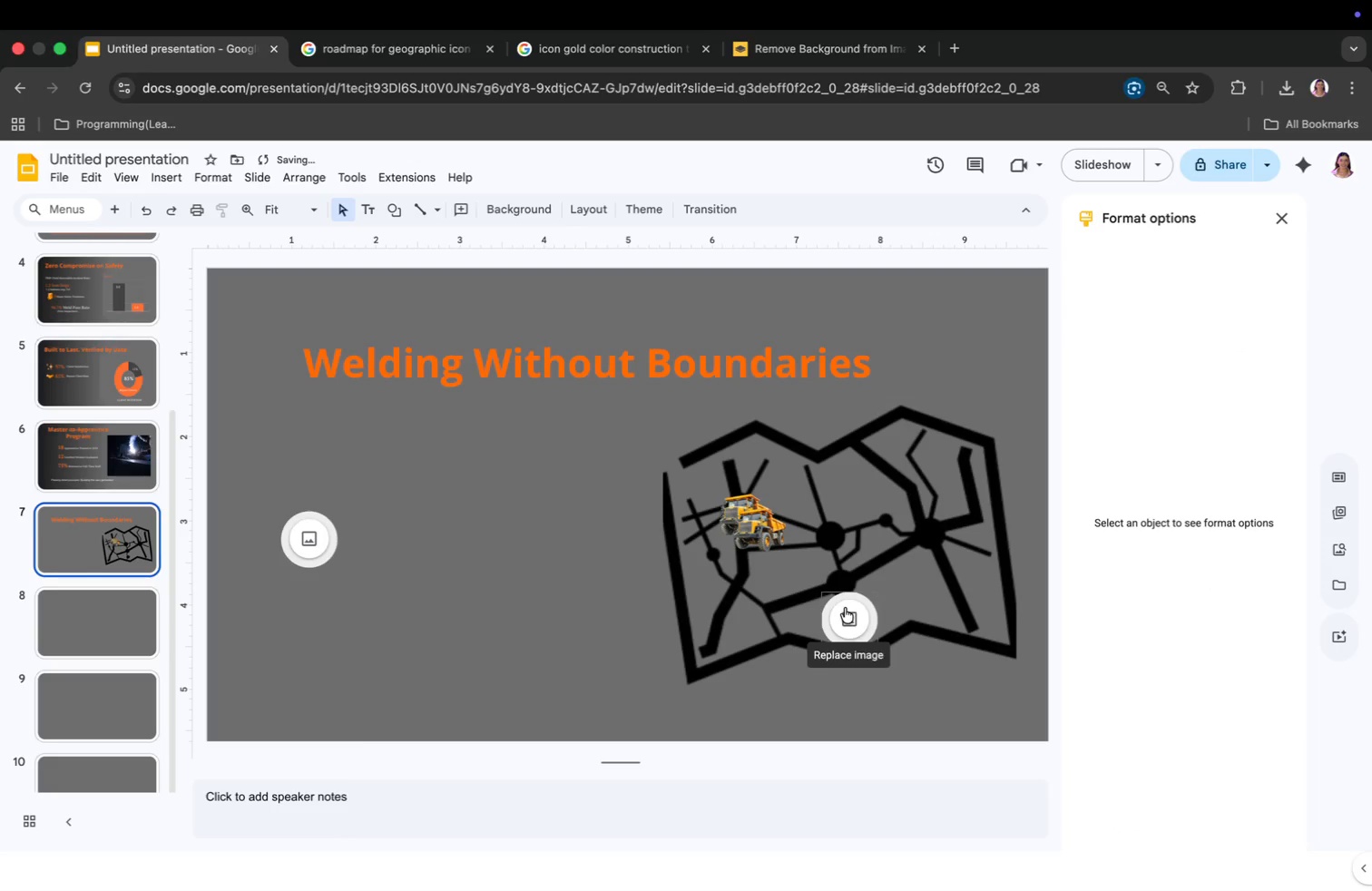 
key(Backspace)
 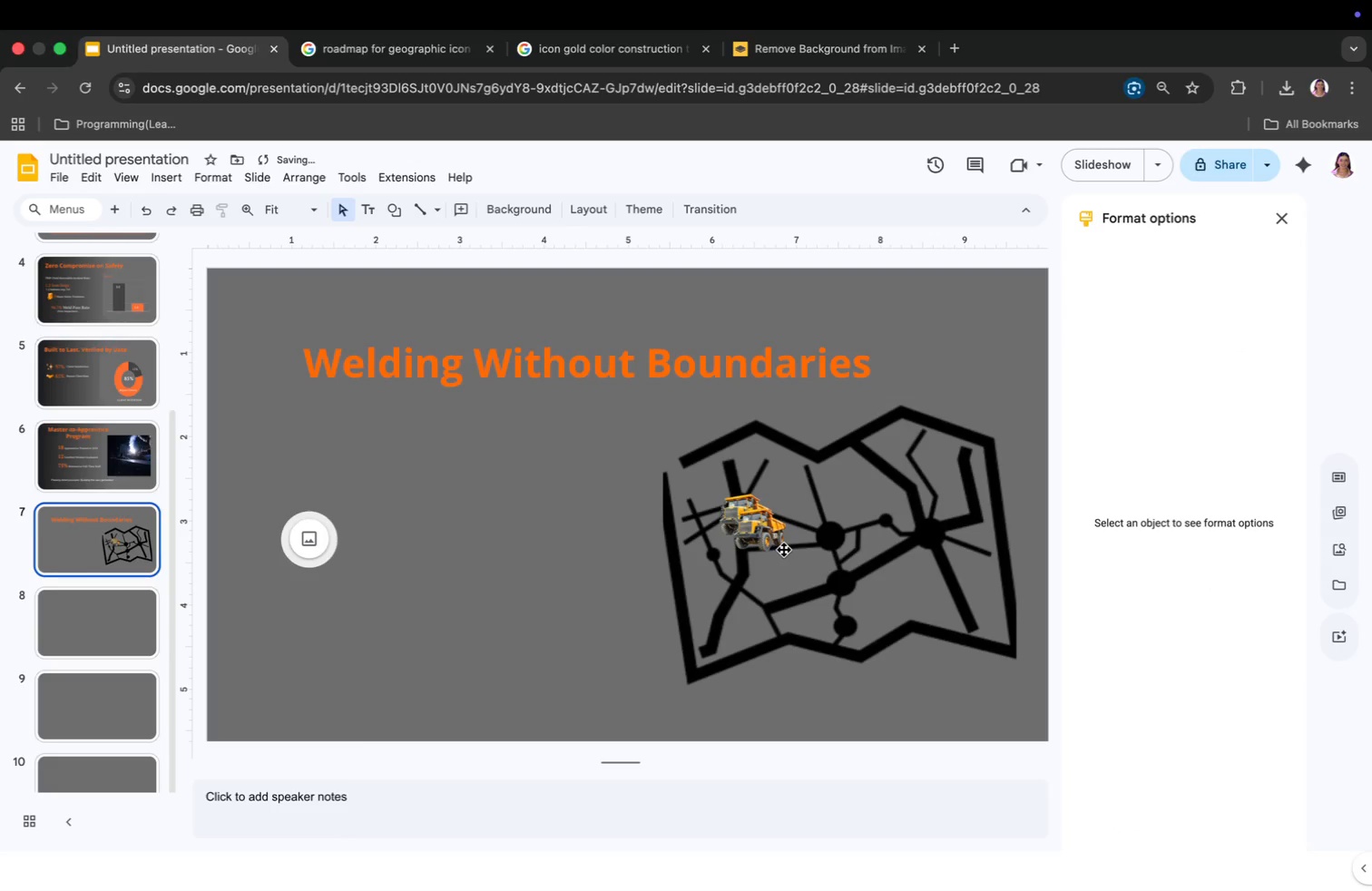 
left_click_drag(start_coordinate=[758, 540], to_coordinate=[643, 619])
 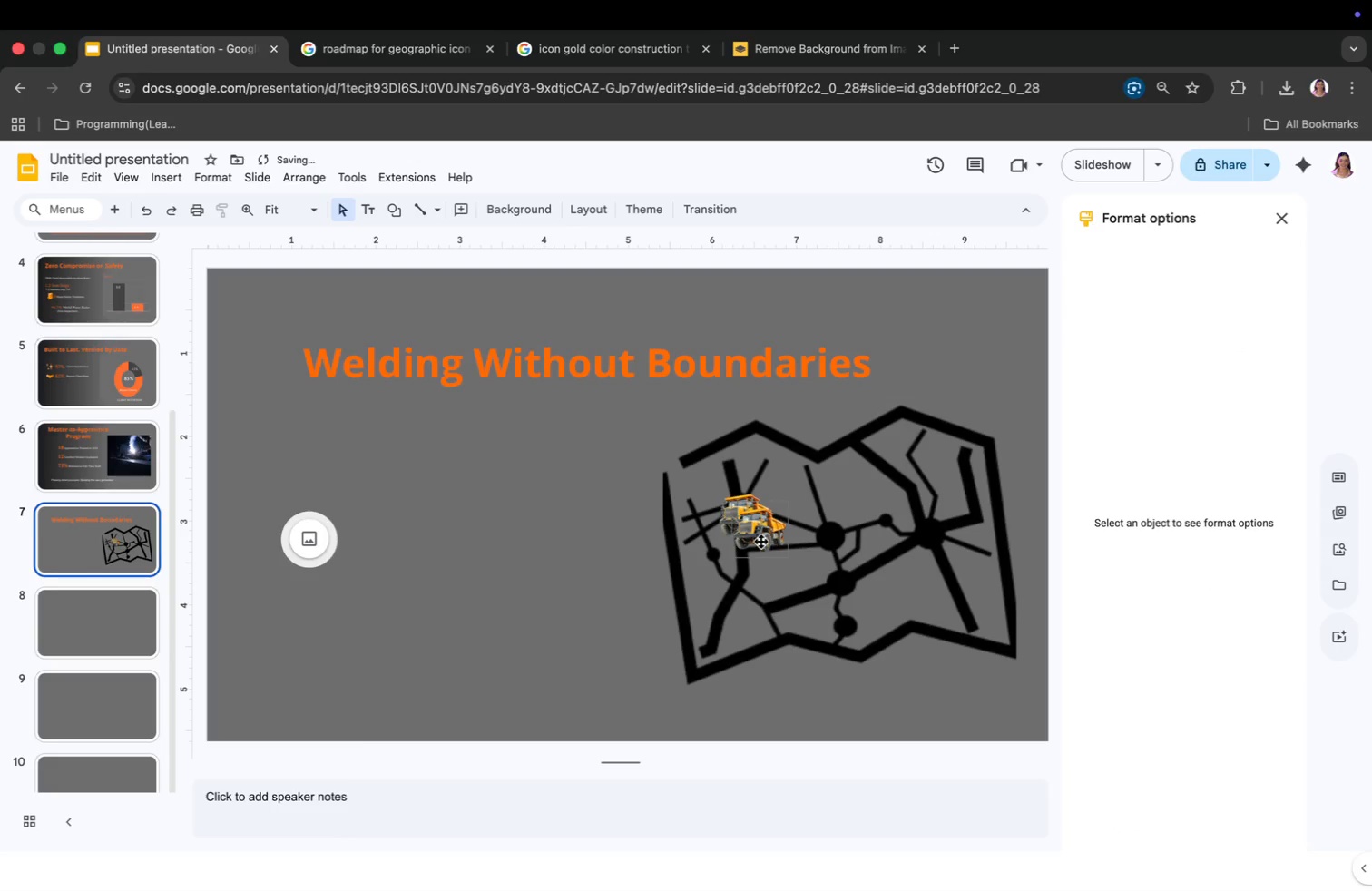 
key(Meta+V)
 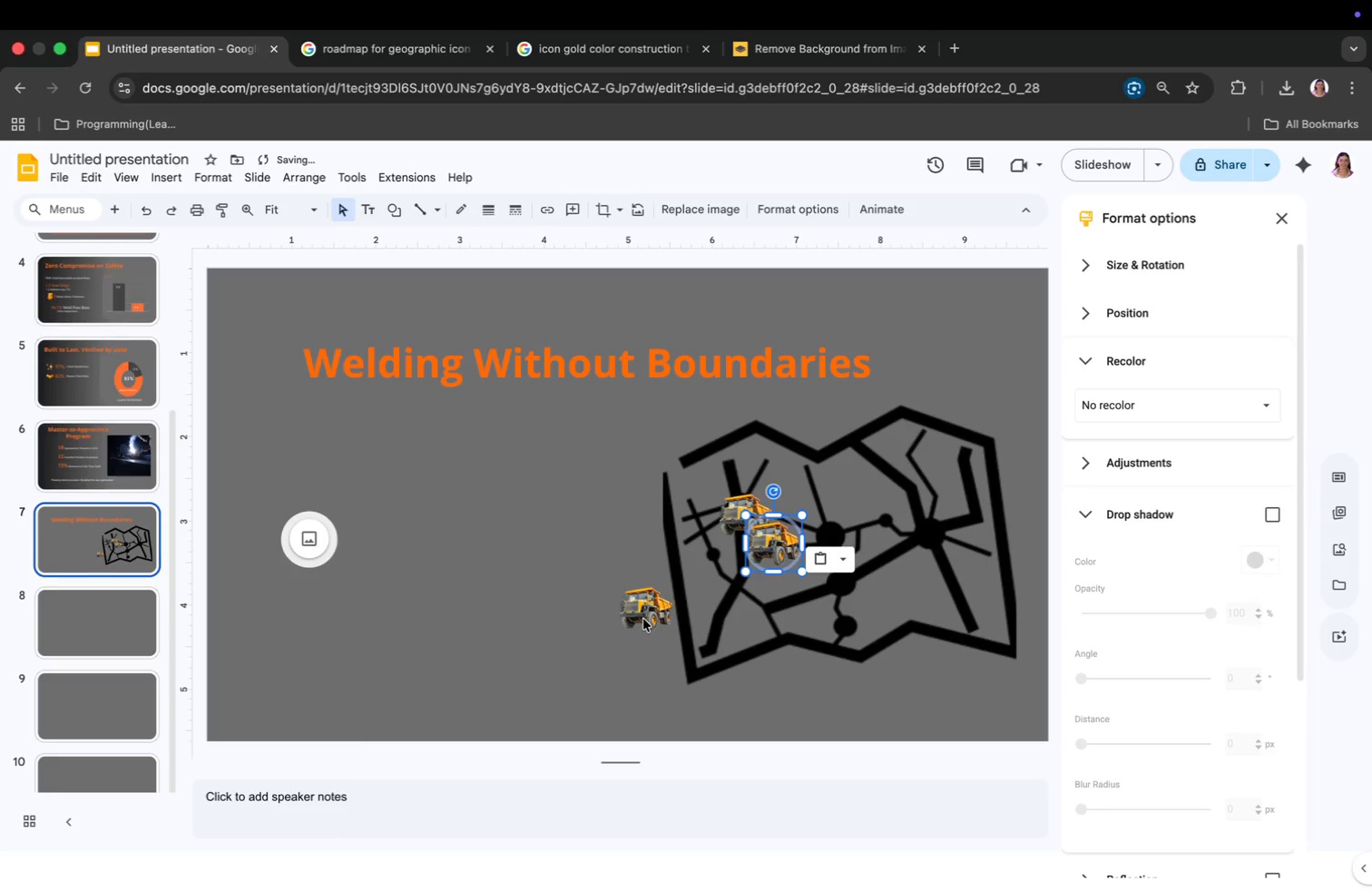 
key(Meta+V)
 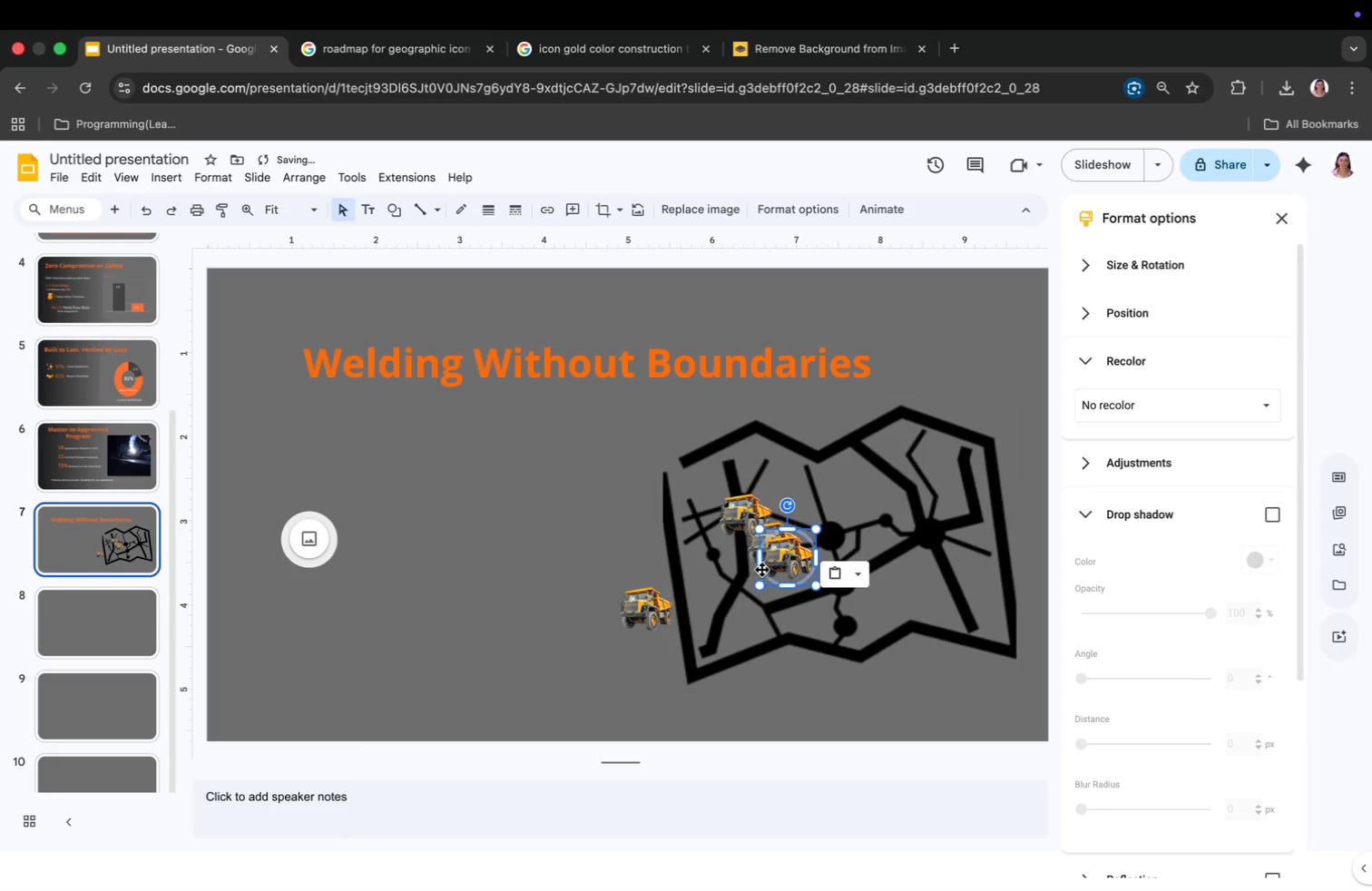 
left_click_drag(start_coordinate=[791, 558], to_coordinate=[941, 533])
 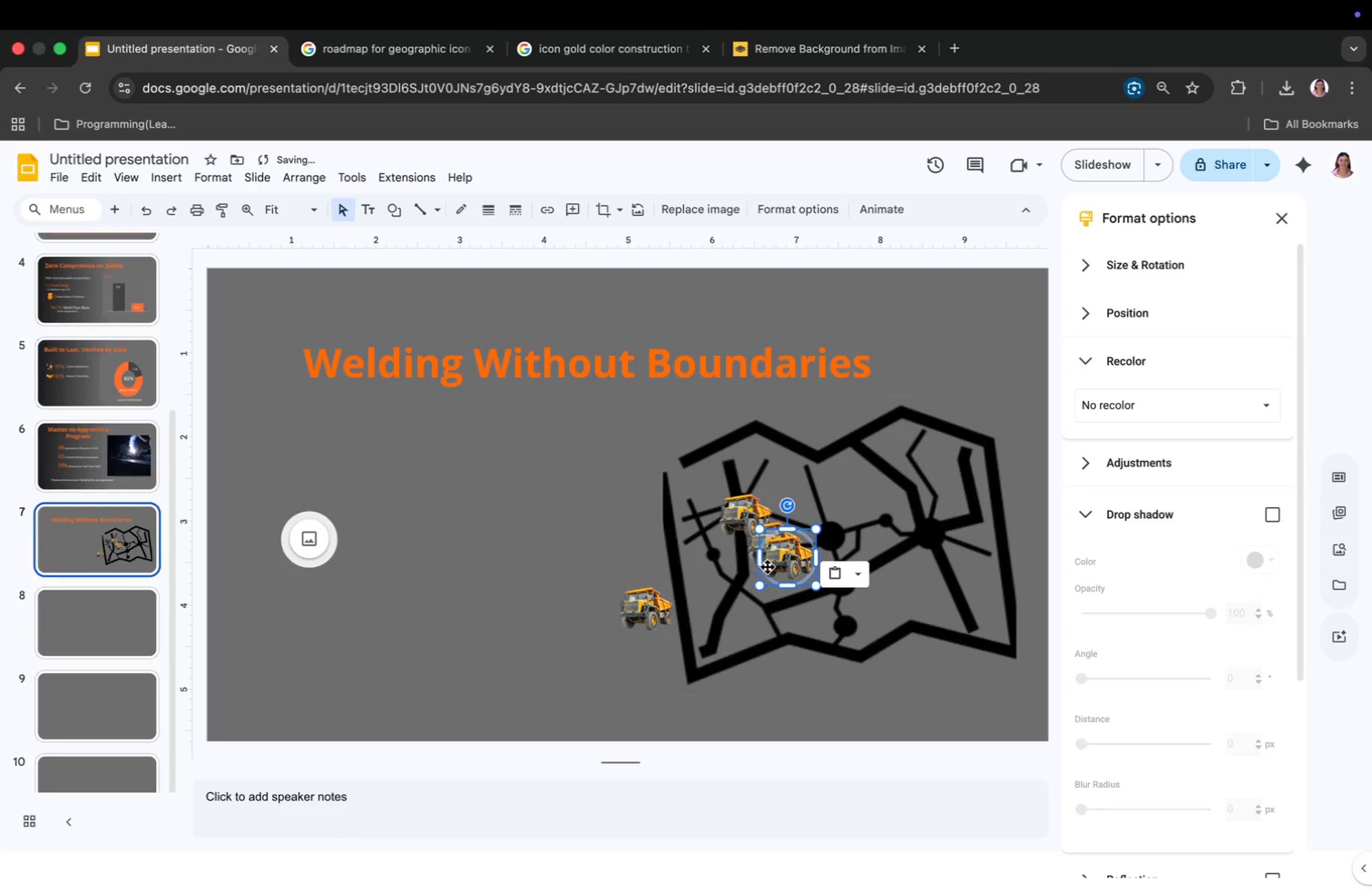 
left_click_drag(start_coordinate=[776, 549], to_coordinate=[869, 445])
 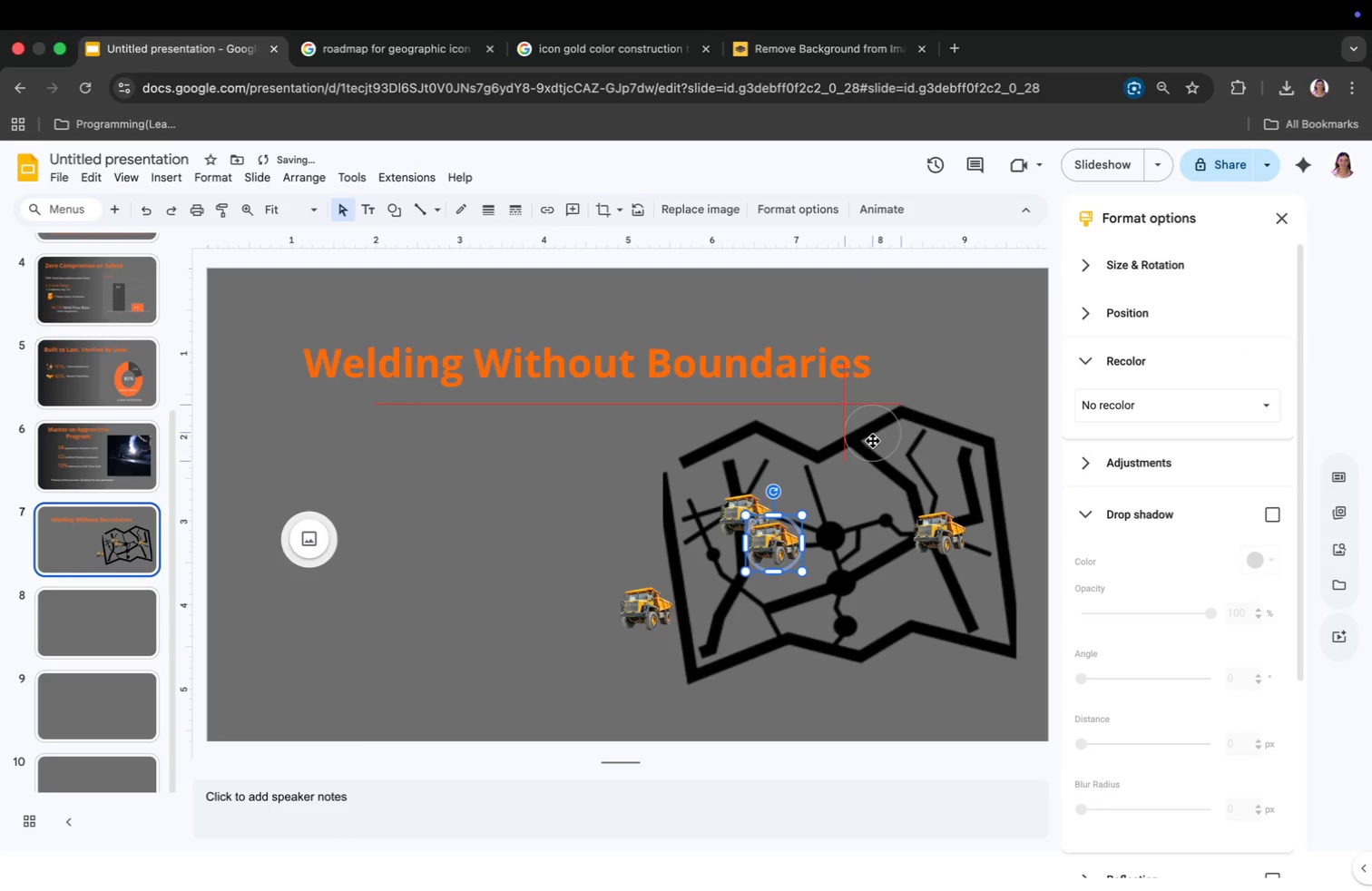 
left_click_drag(start_coordinate=[642, 611], to_coordinate=[843, 591])
 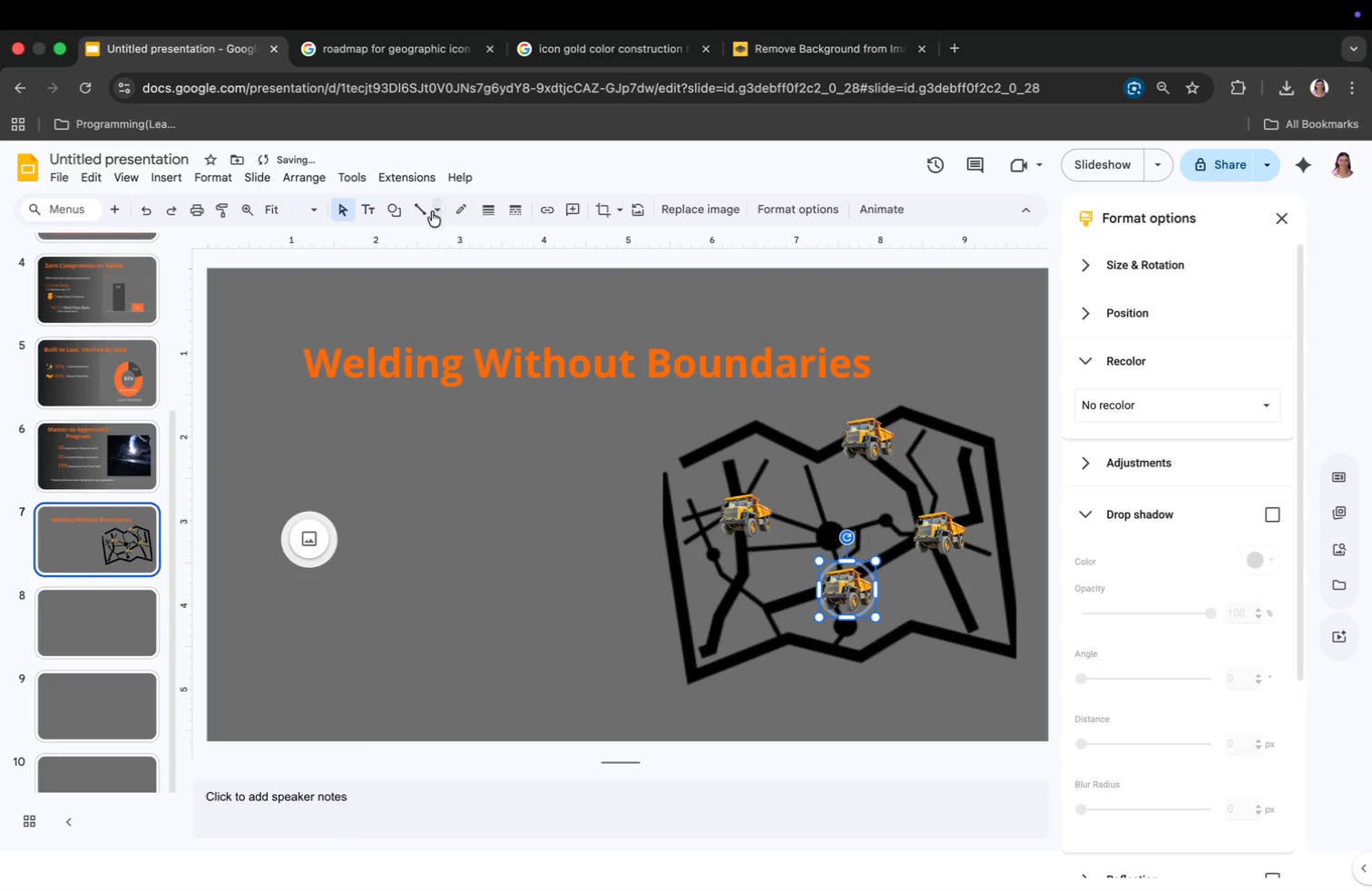 
left_click([424, 211])
 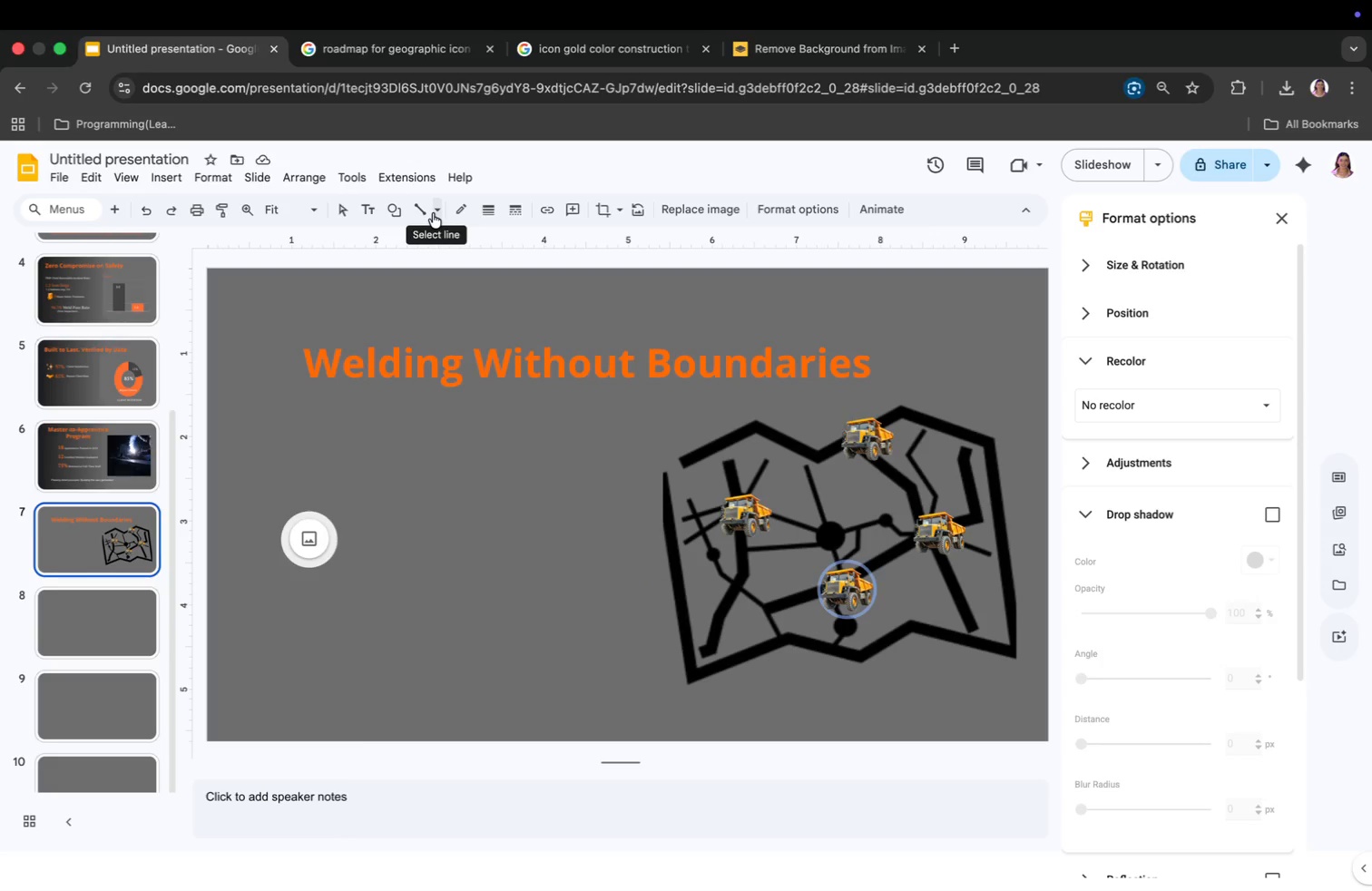 
wait(8.33)
 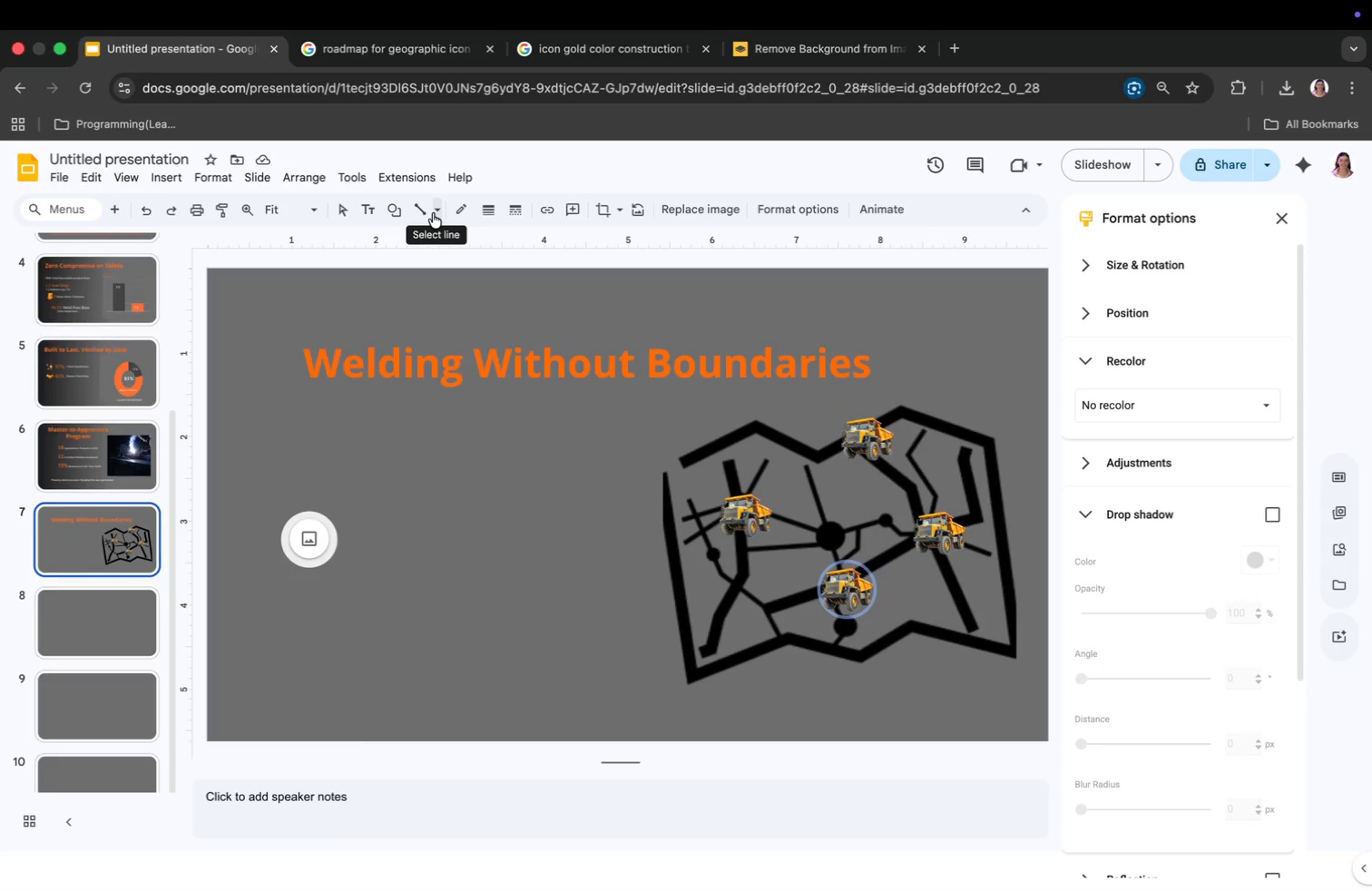 
left_click([512, 541])
 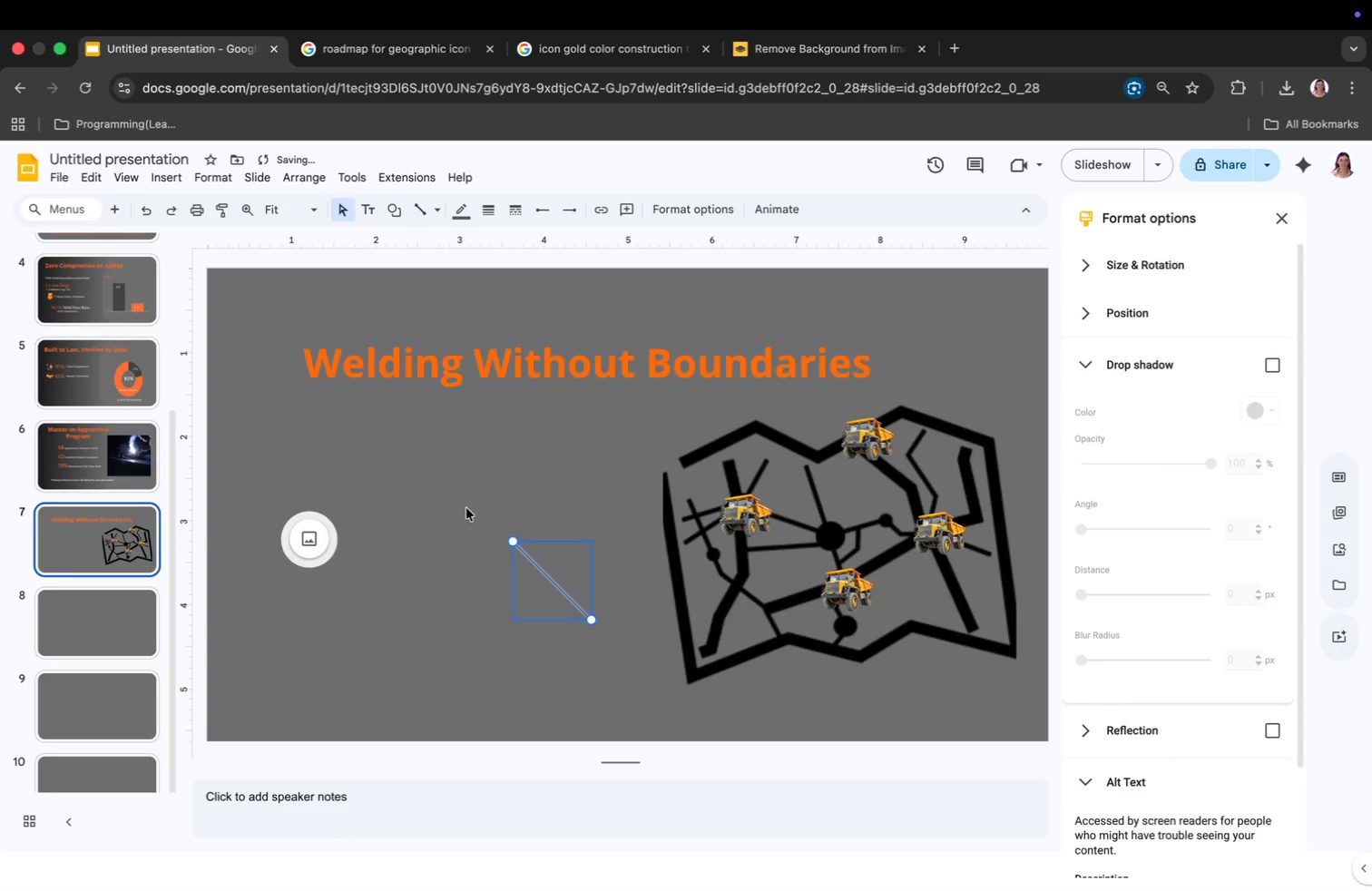 
key(Backspace)
 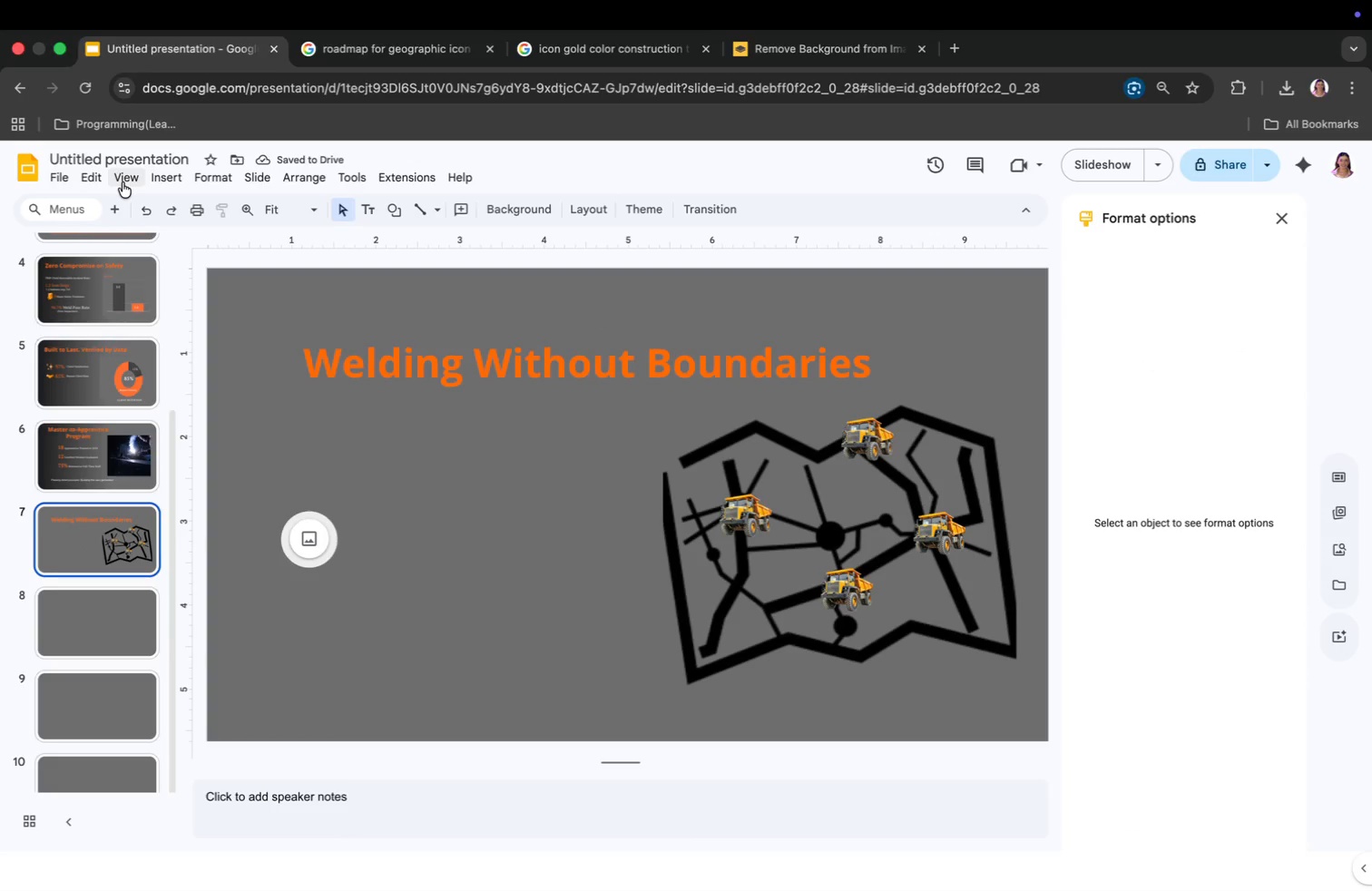 
left_click([167, 181])
 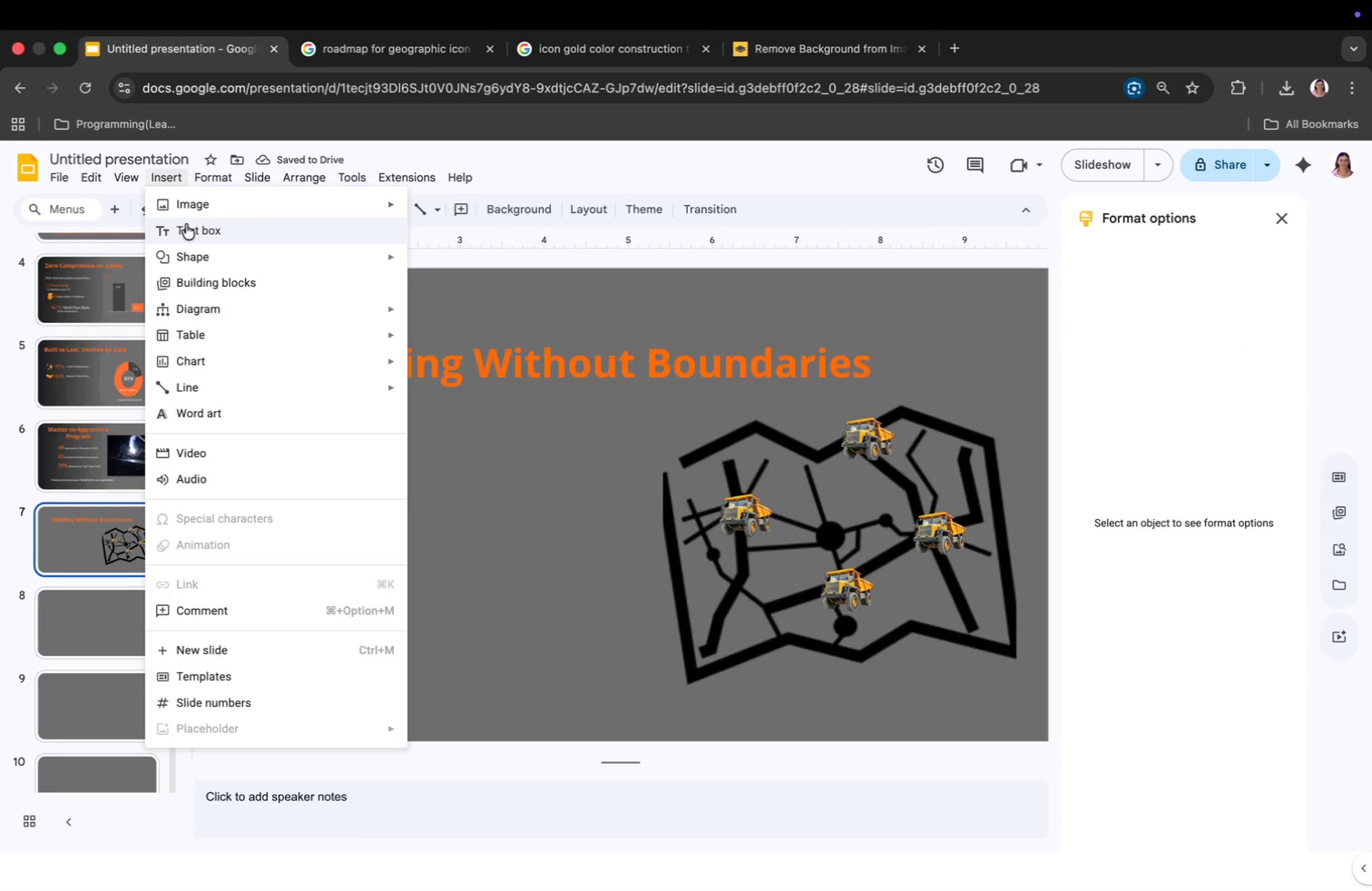 
left_click([186, 224])
 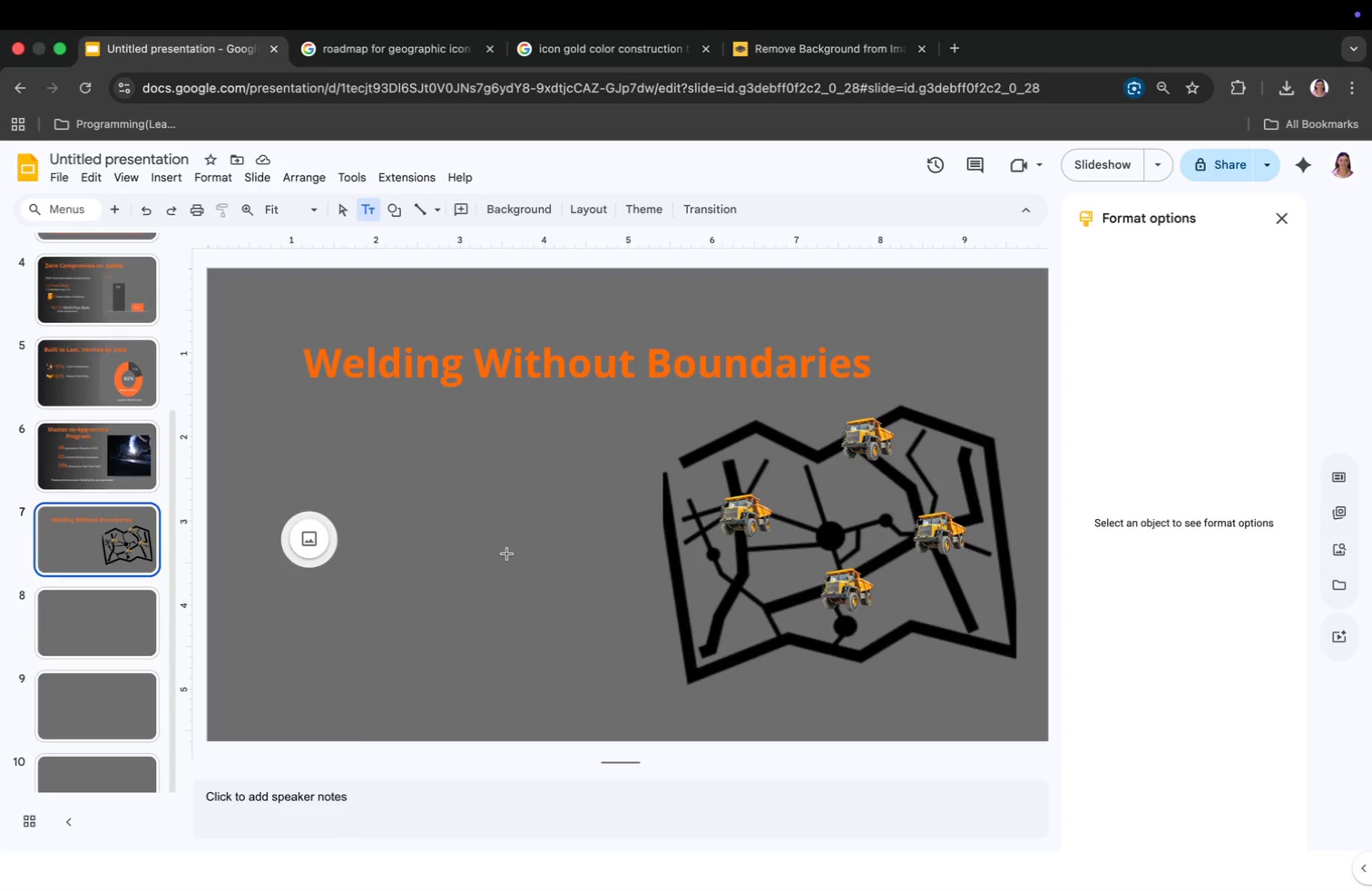 
left_click([506, 553])
 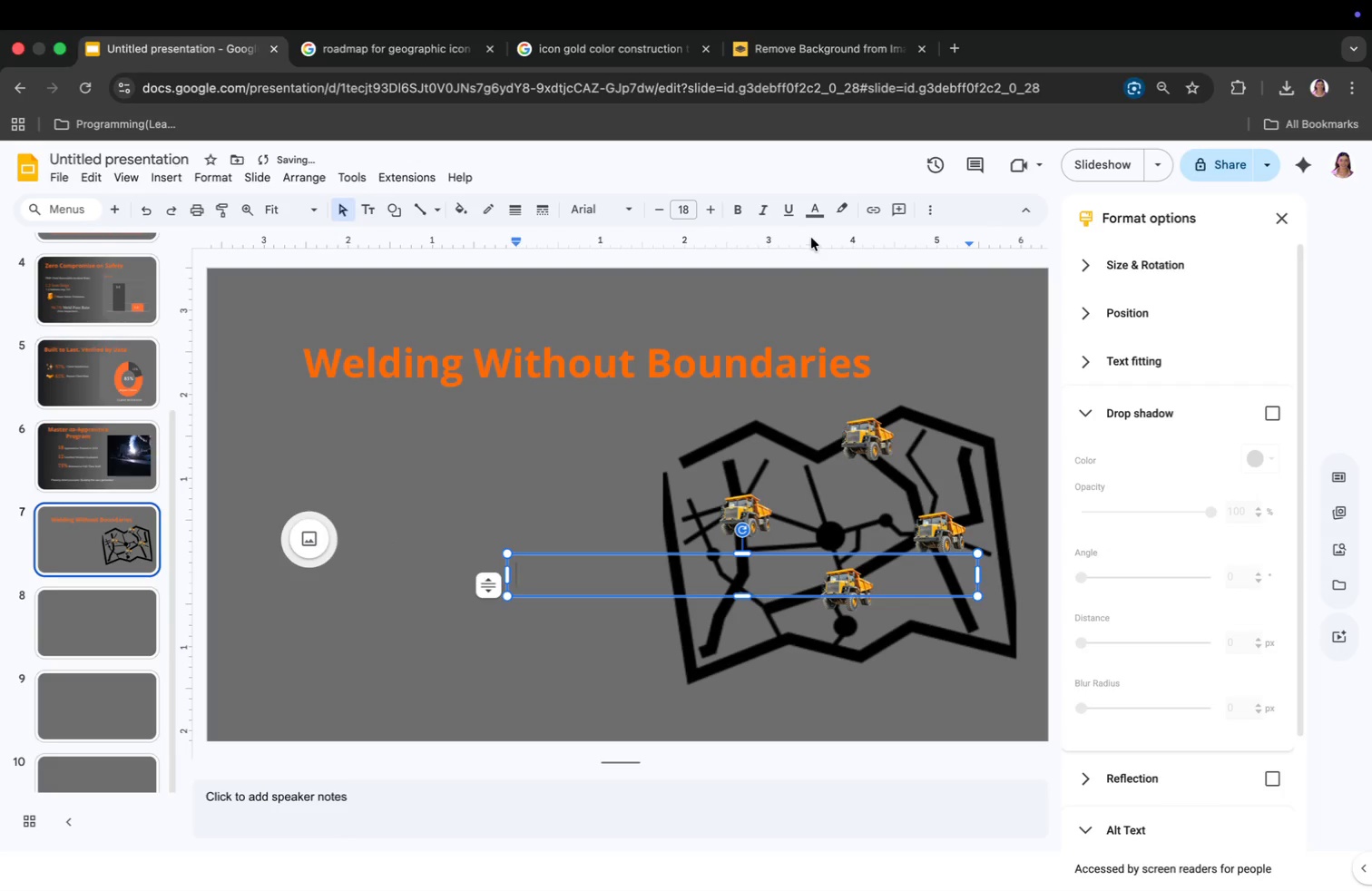 
left_click([815, 214])
 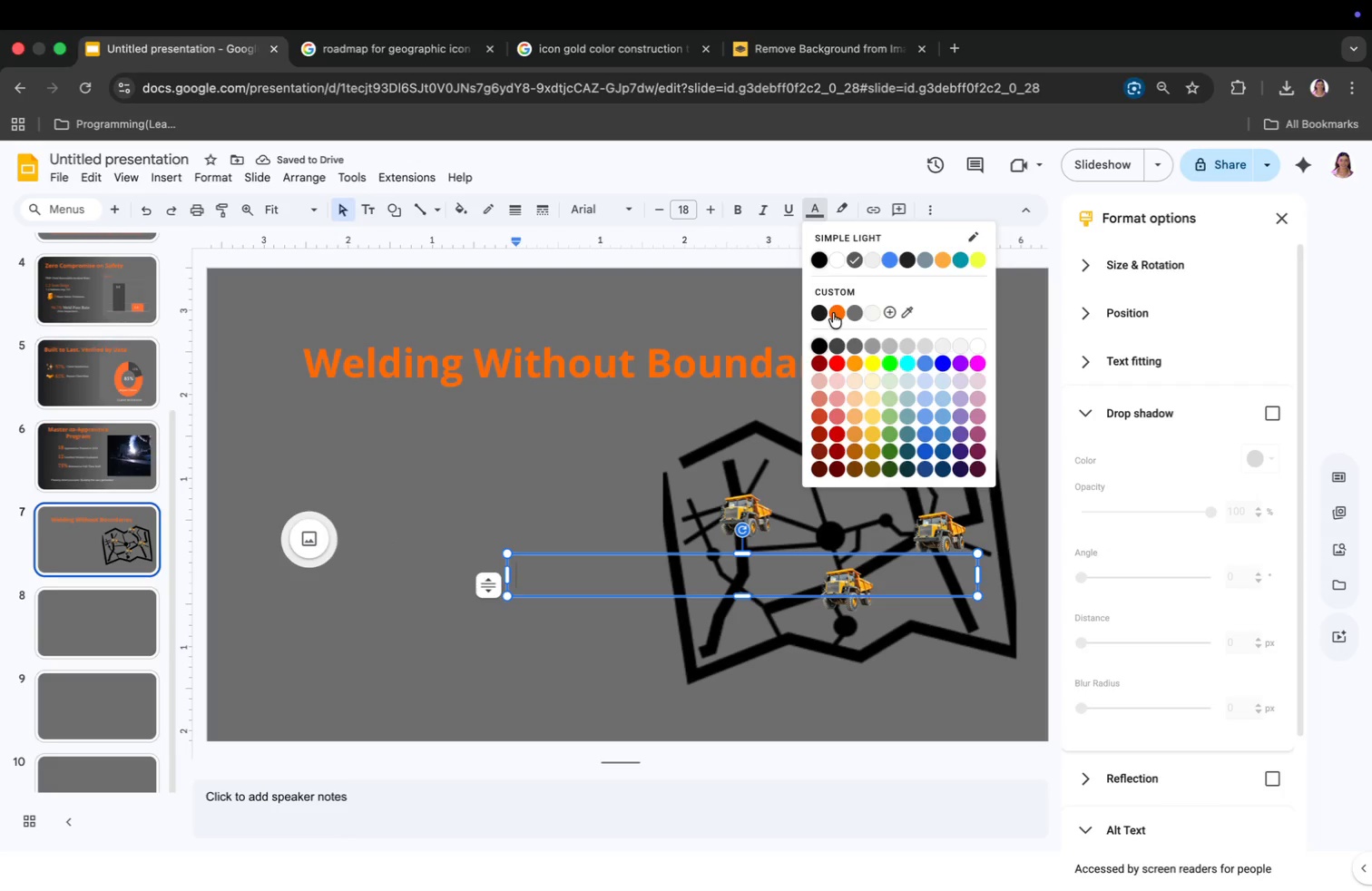 
left_click([833, 313])
 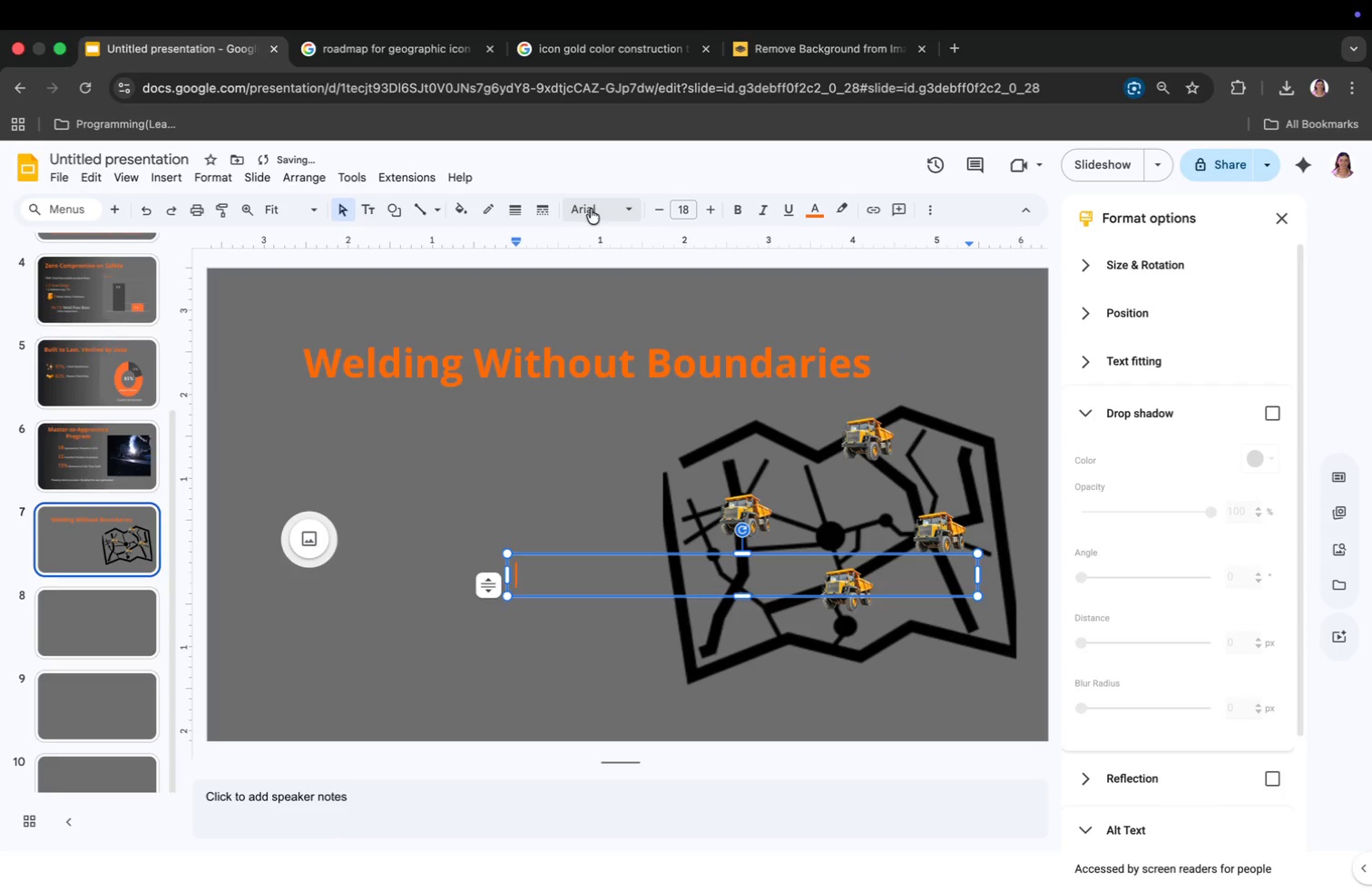 
left_click([583, 204])
 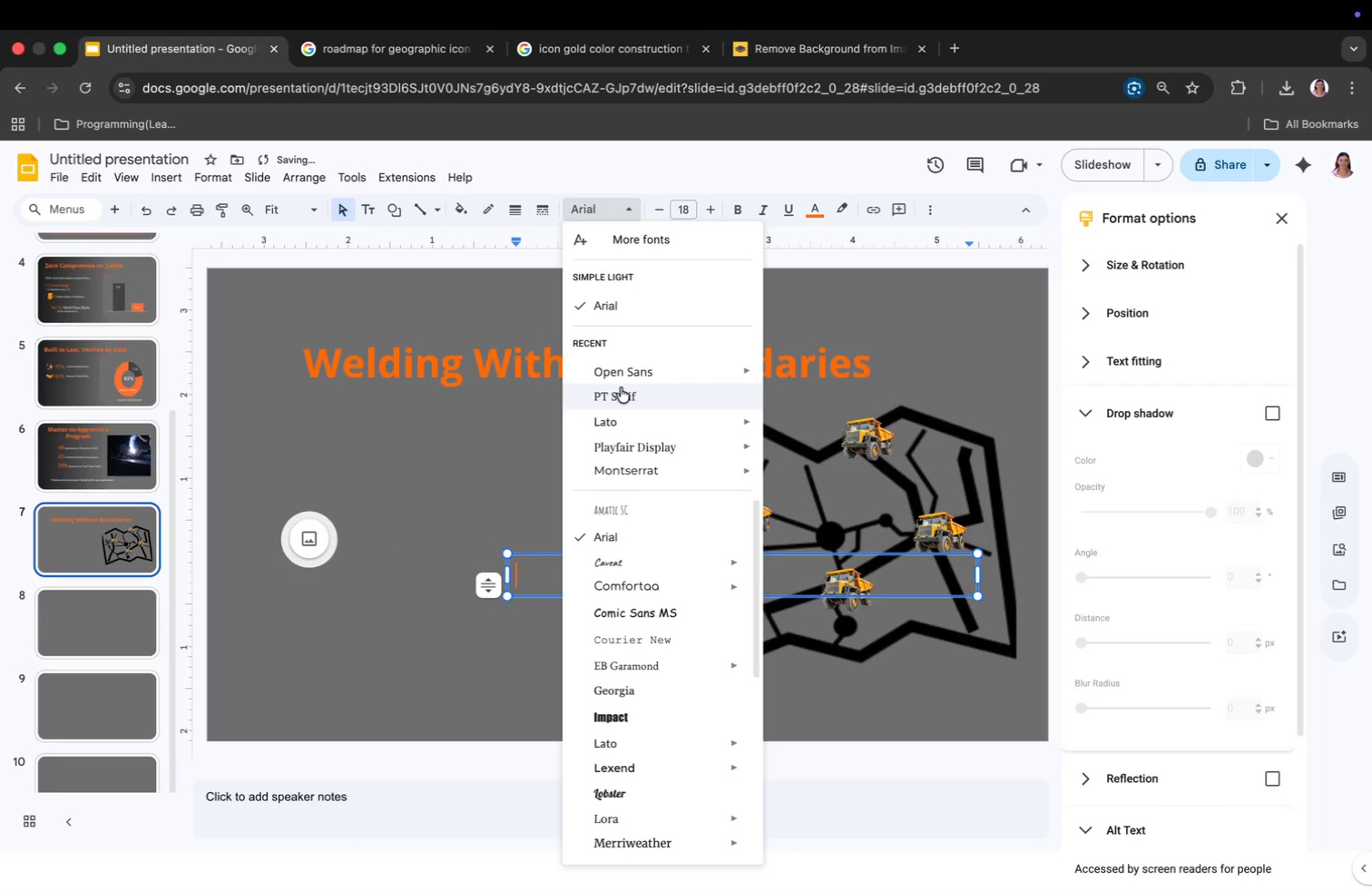 
left_click([695, 209])
 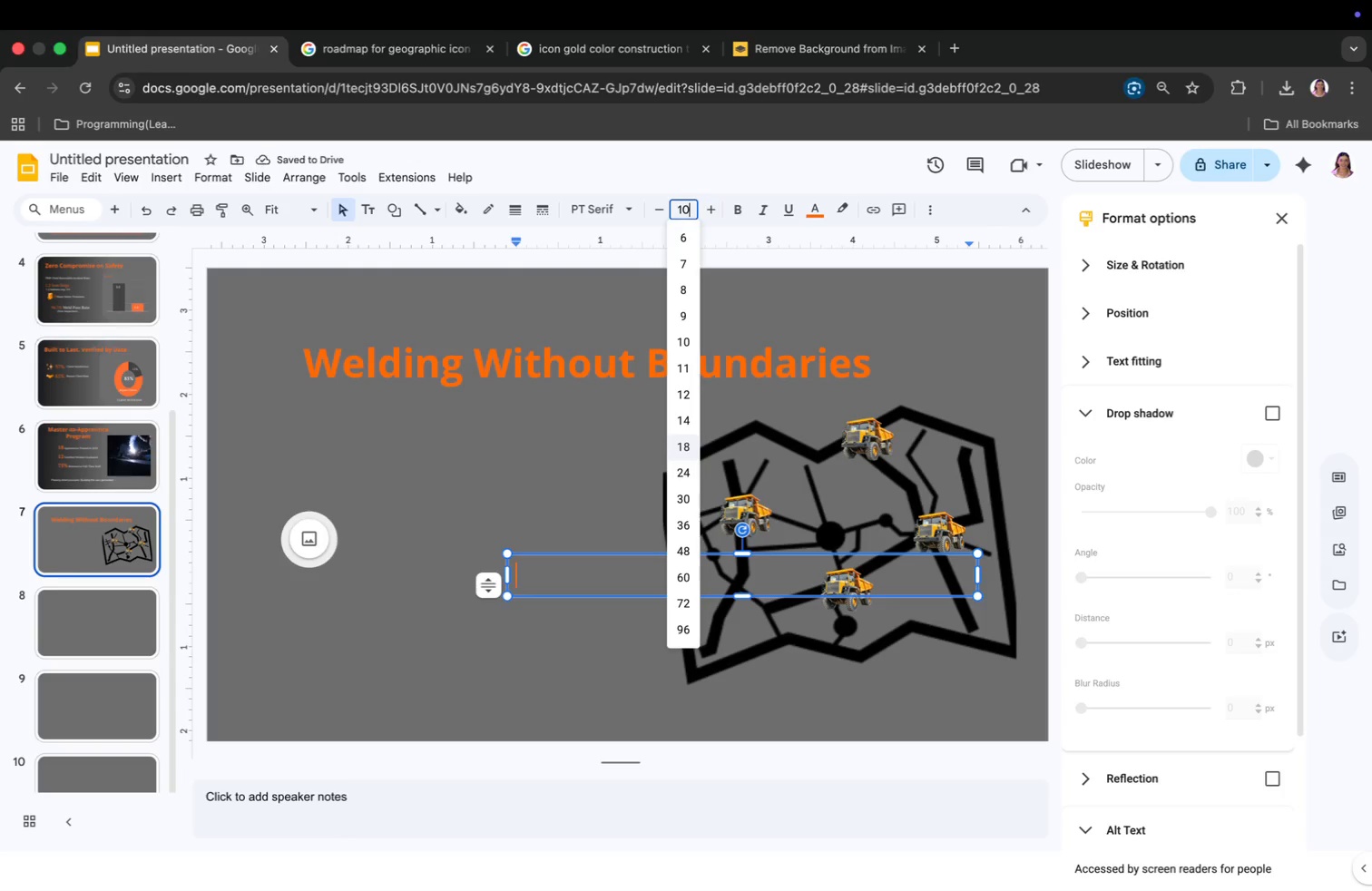 
type(10)
 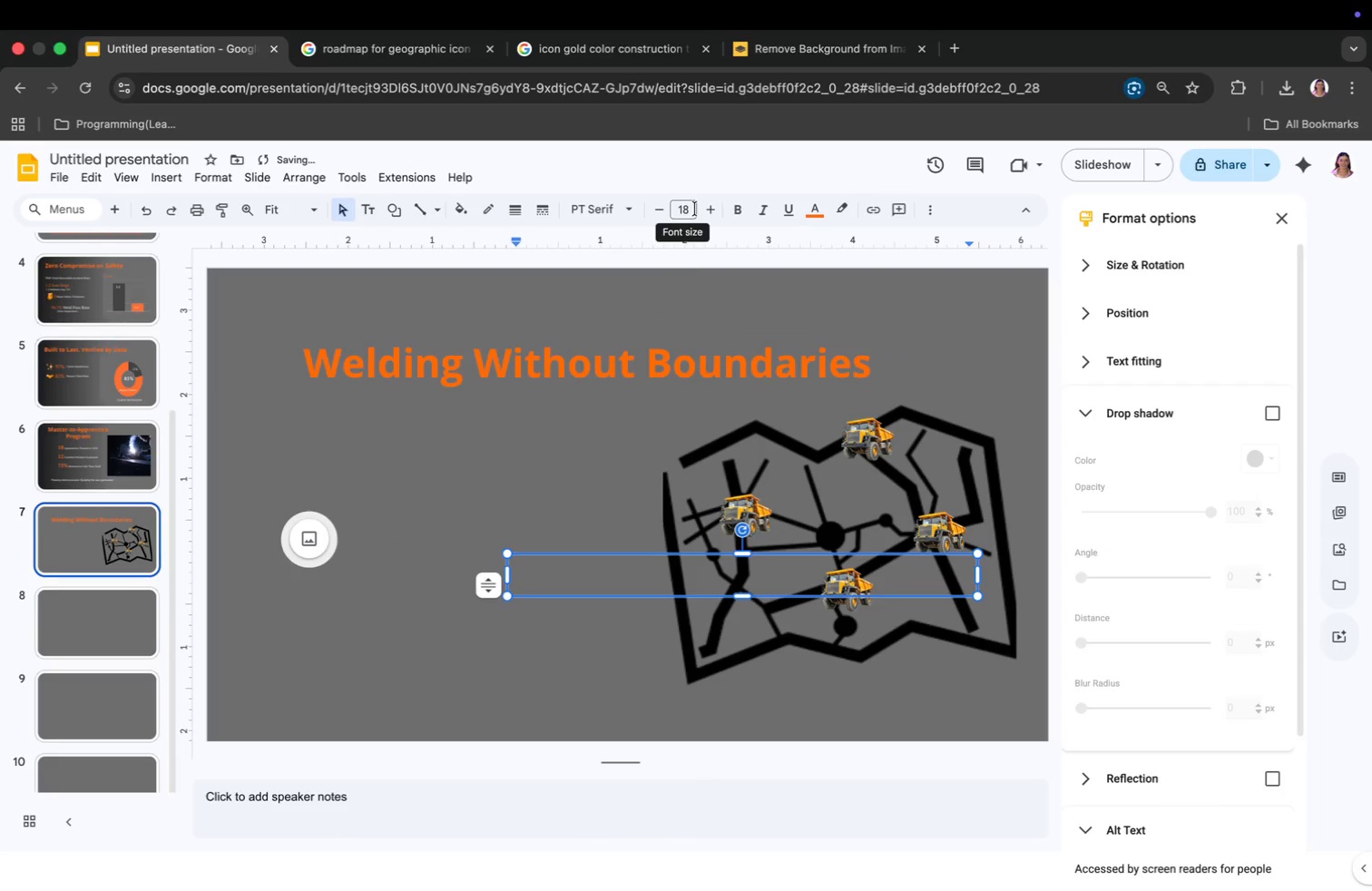 
key(Enter)
 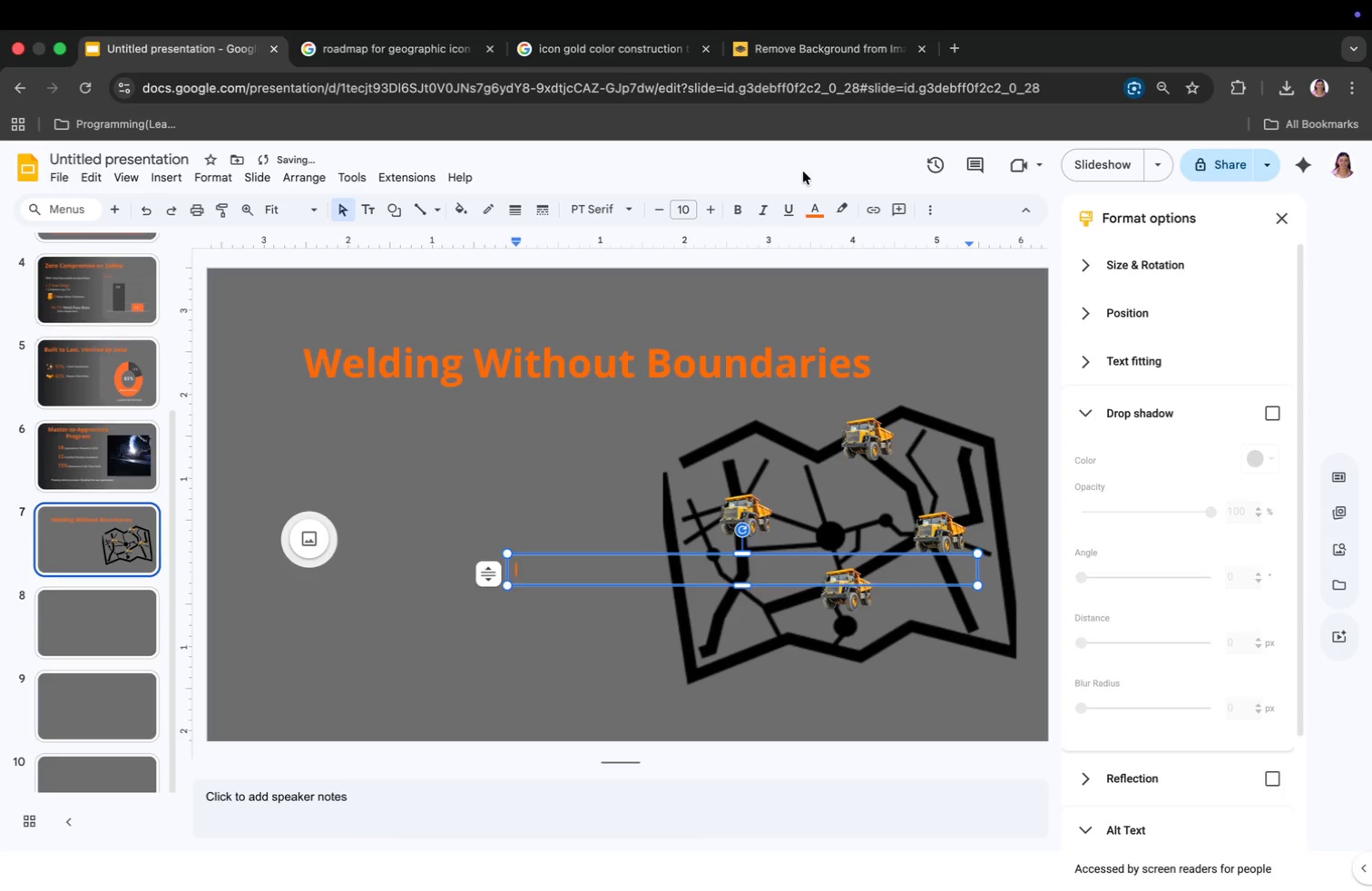 
left_click([686, 201])
 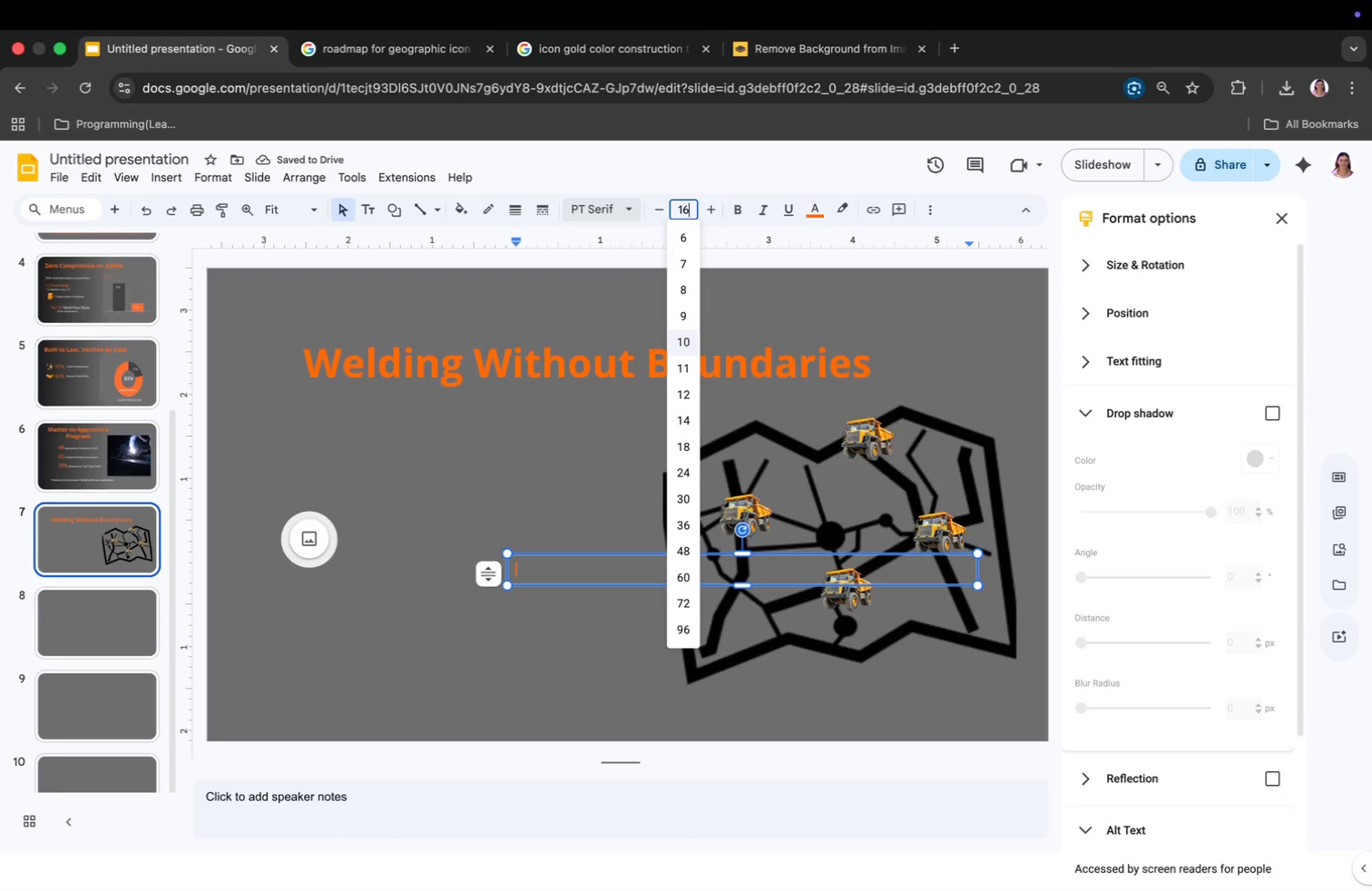 
type(16)
 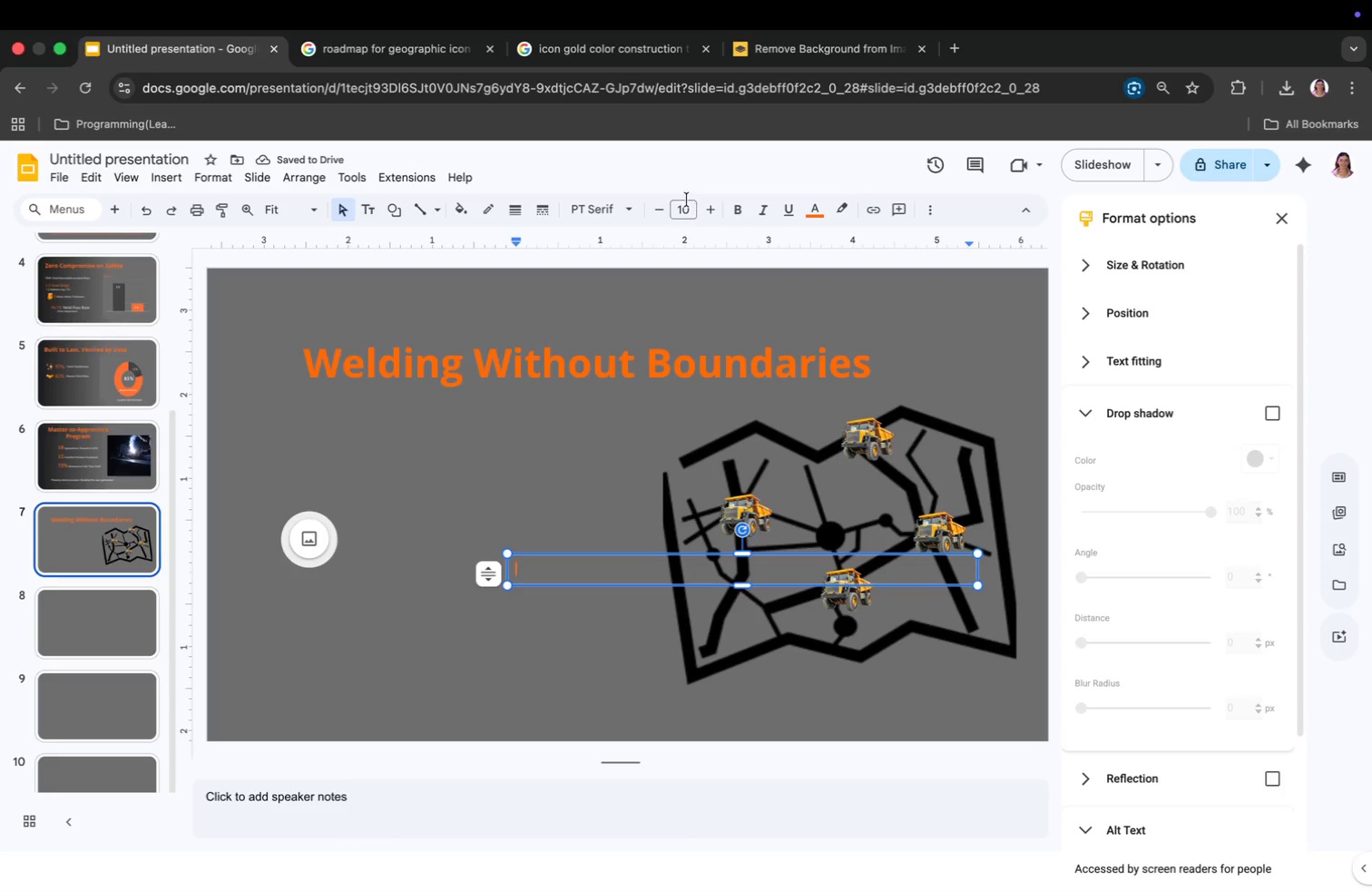 
key(Enter)
 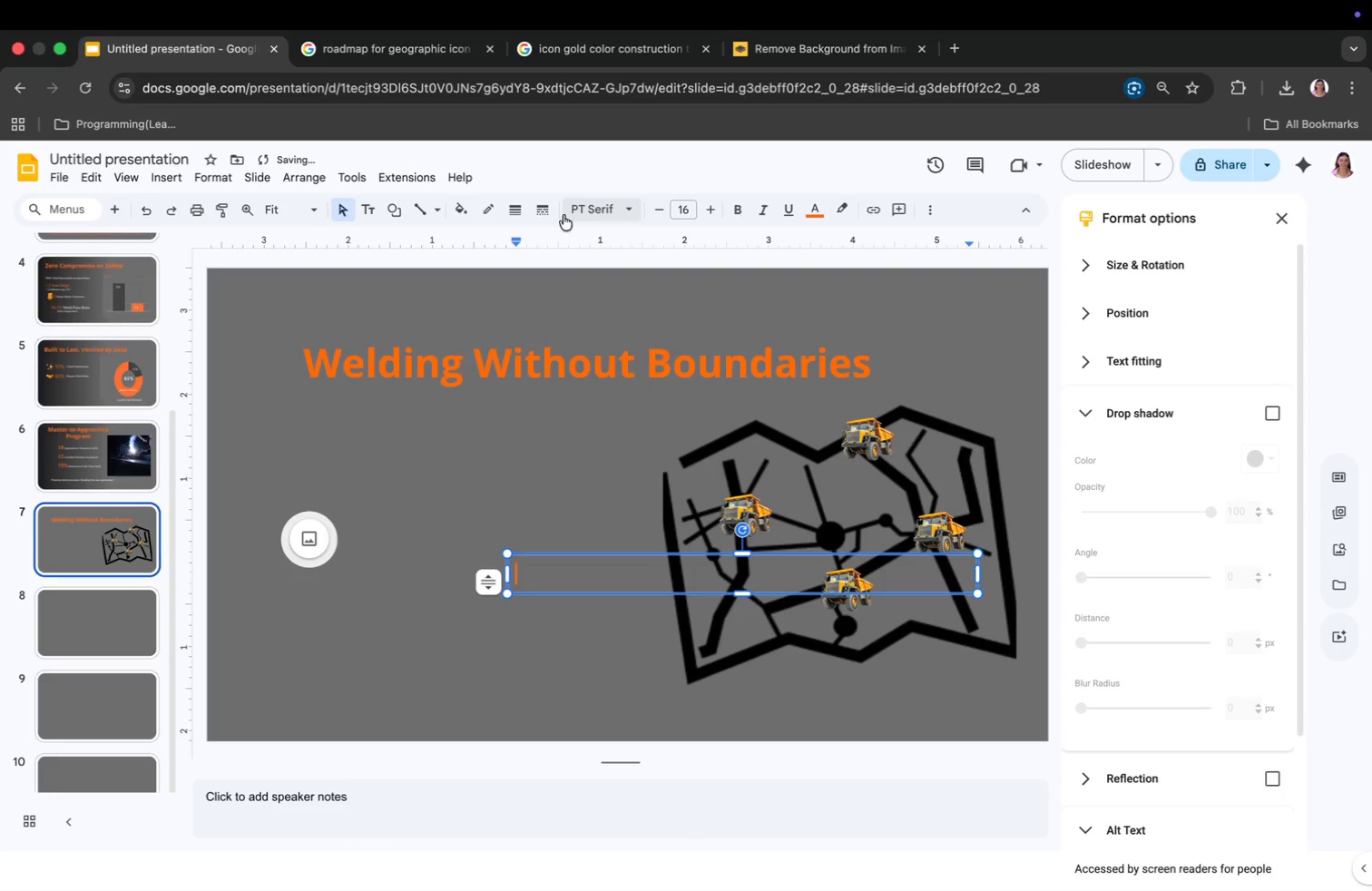 
left_click_drag(start_coordinate=[976, 573], to_coordinate=[650, 576])
 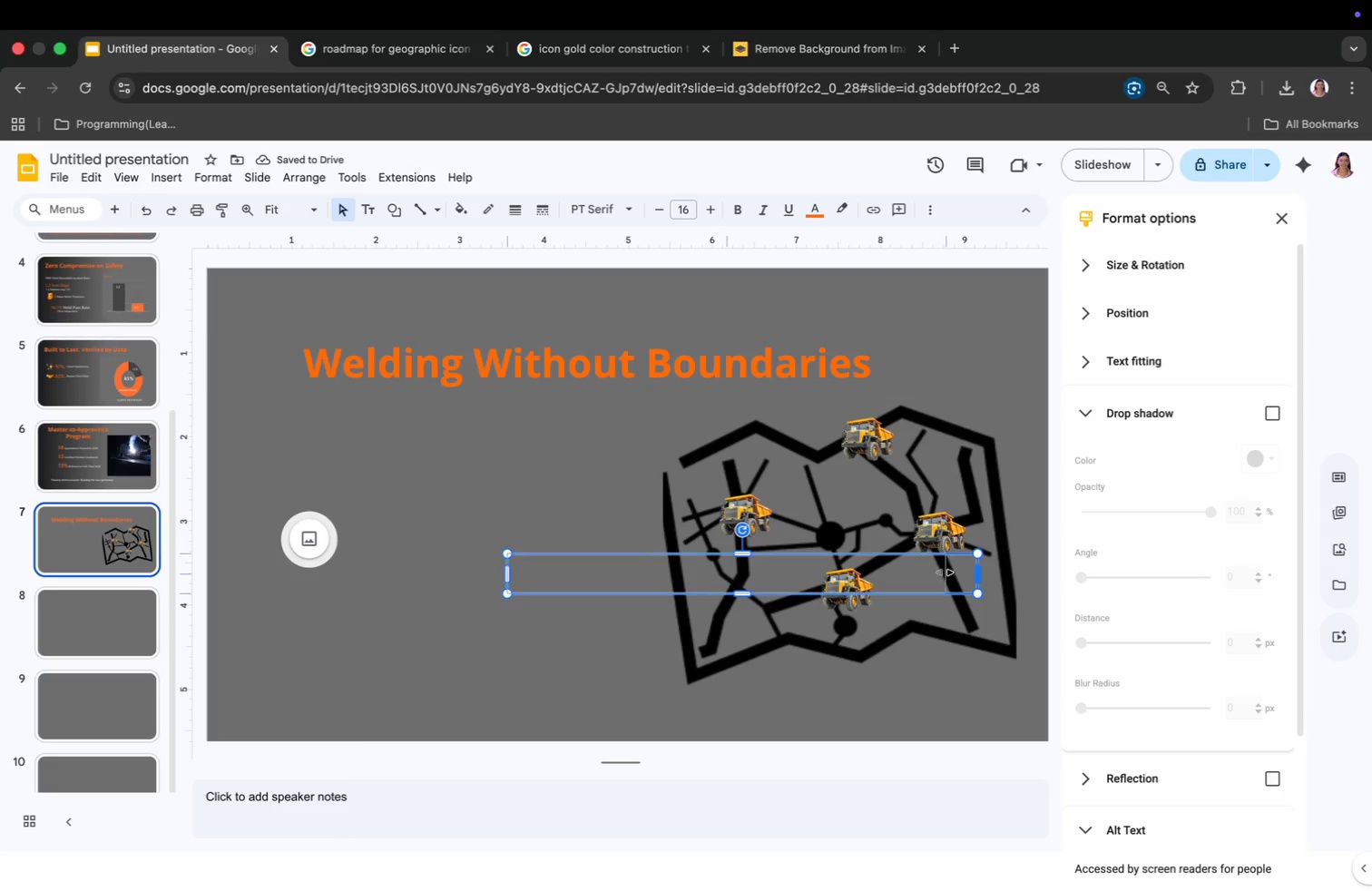 
hold_key(key=CommandLeft, duration=0.35)
 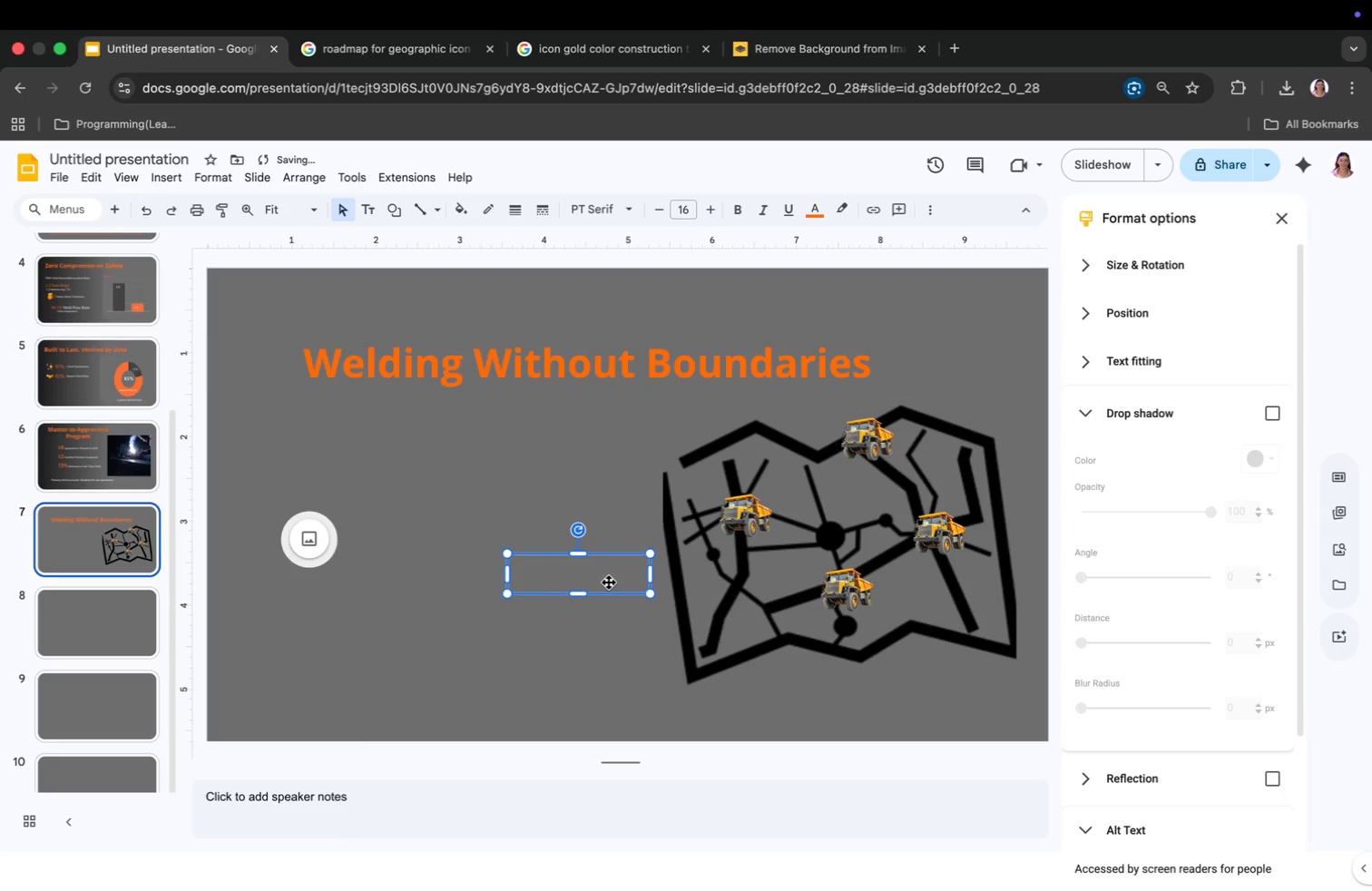 
key(Meta+CommandLeft)
 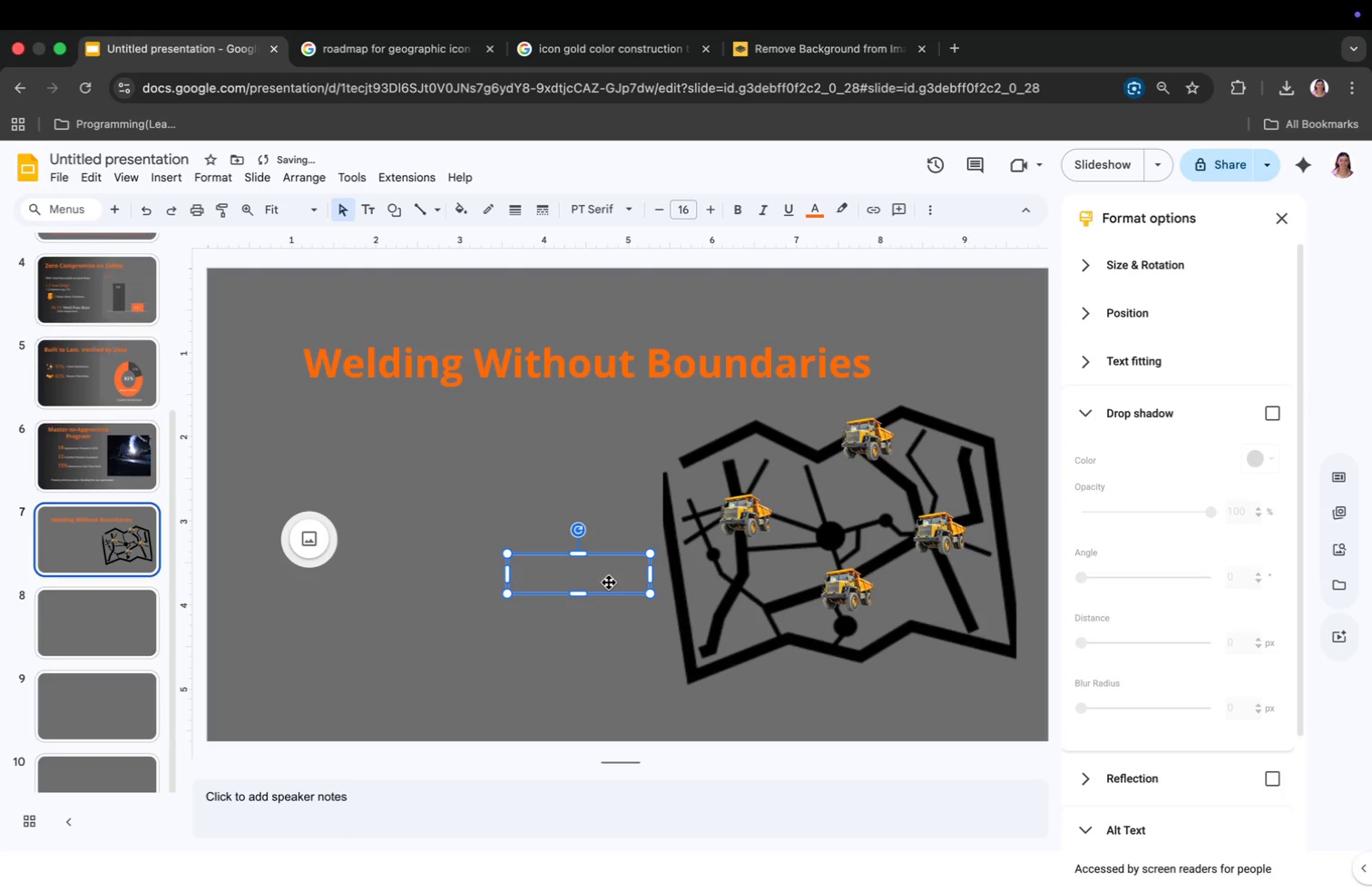 
key(Meta+C)
 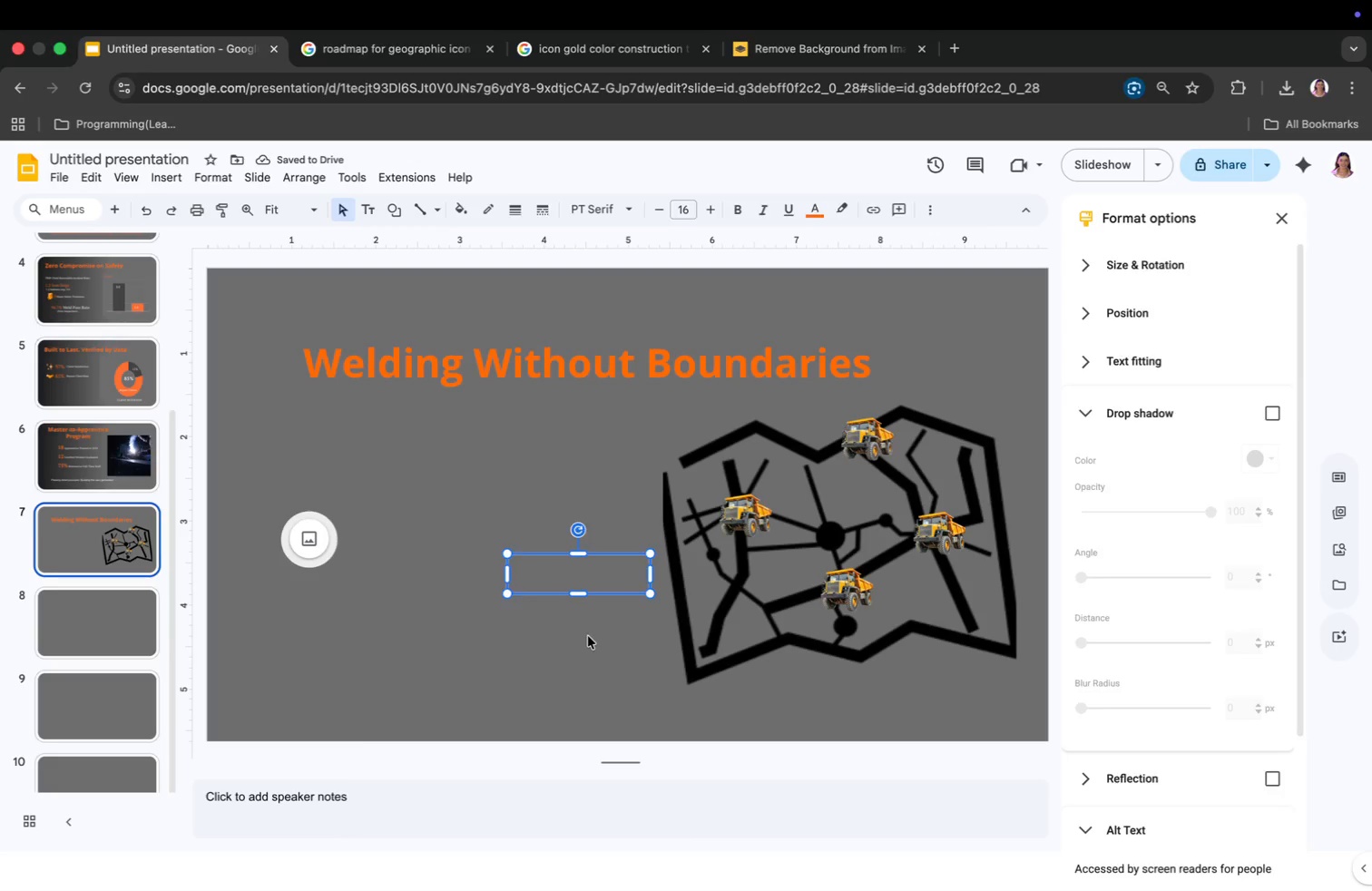 
left_click([588, 636])
 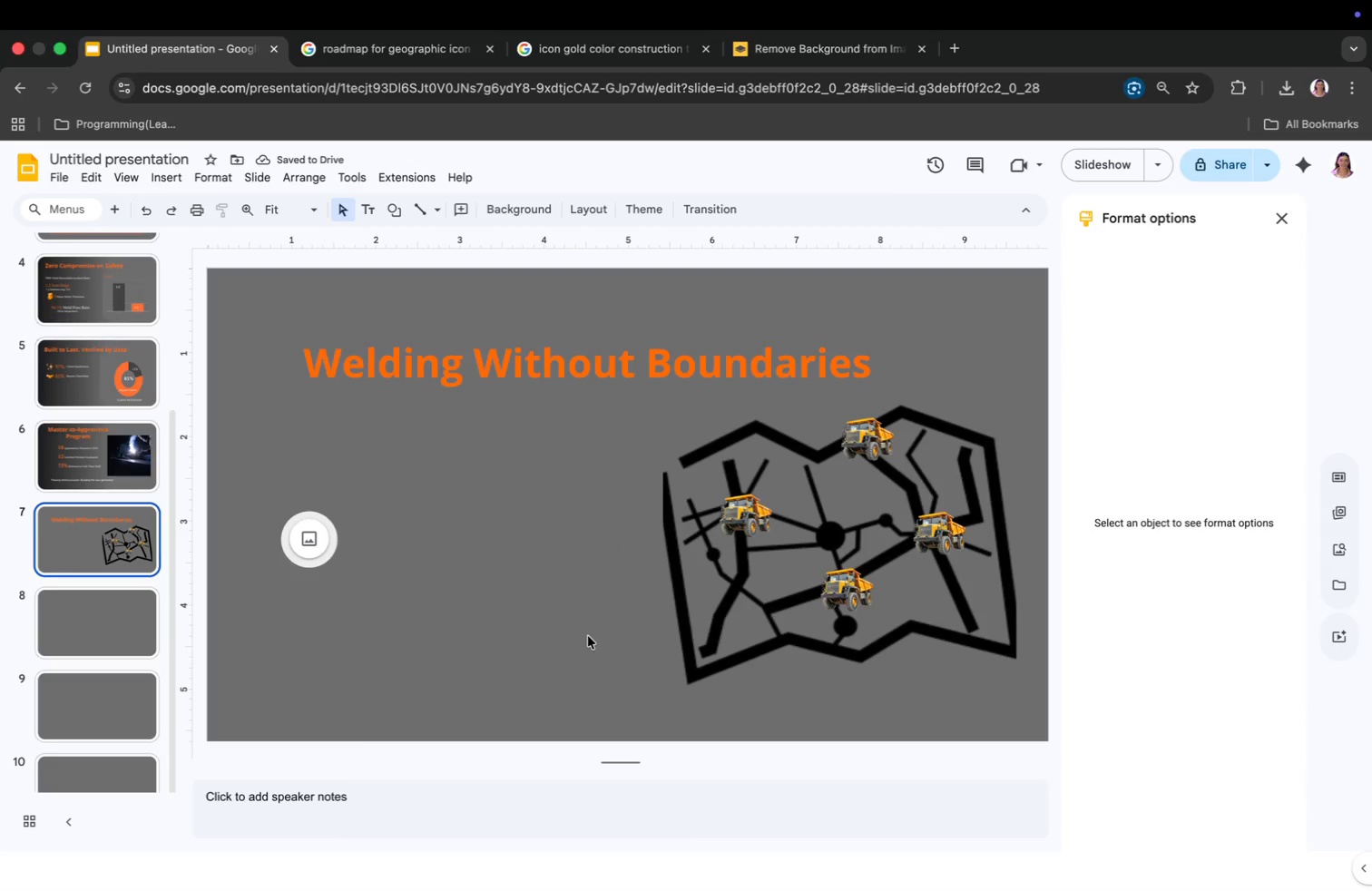 
key(Meta+V)
 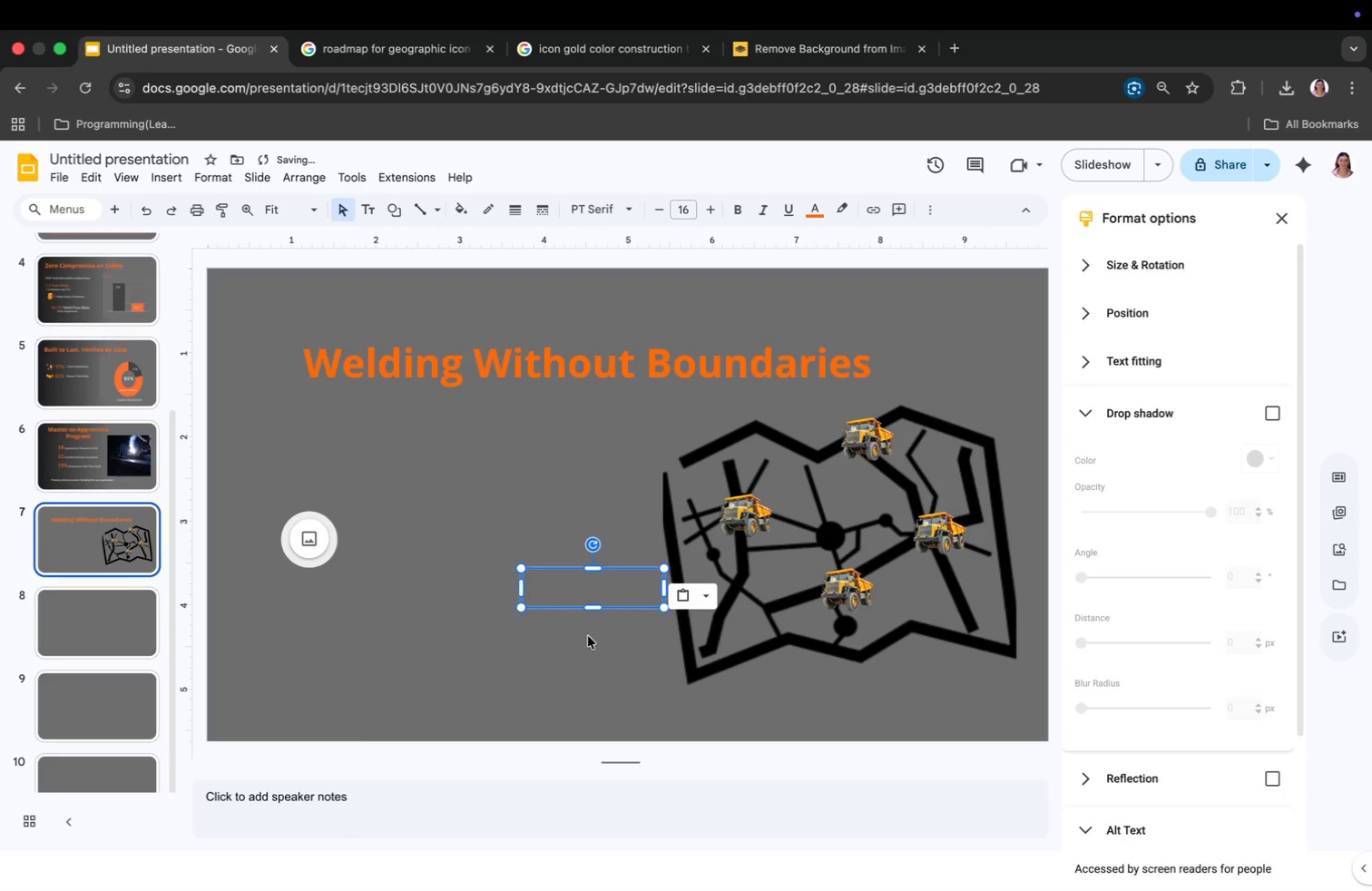 
key(Meta+V)
 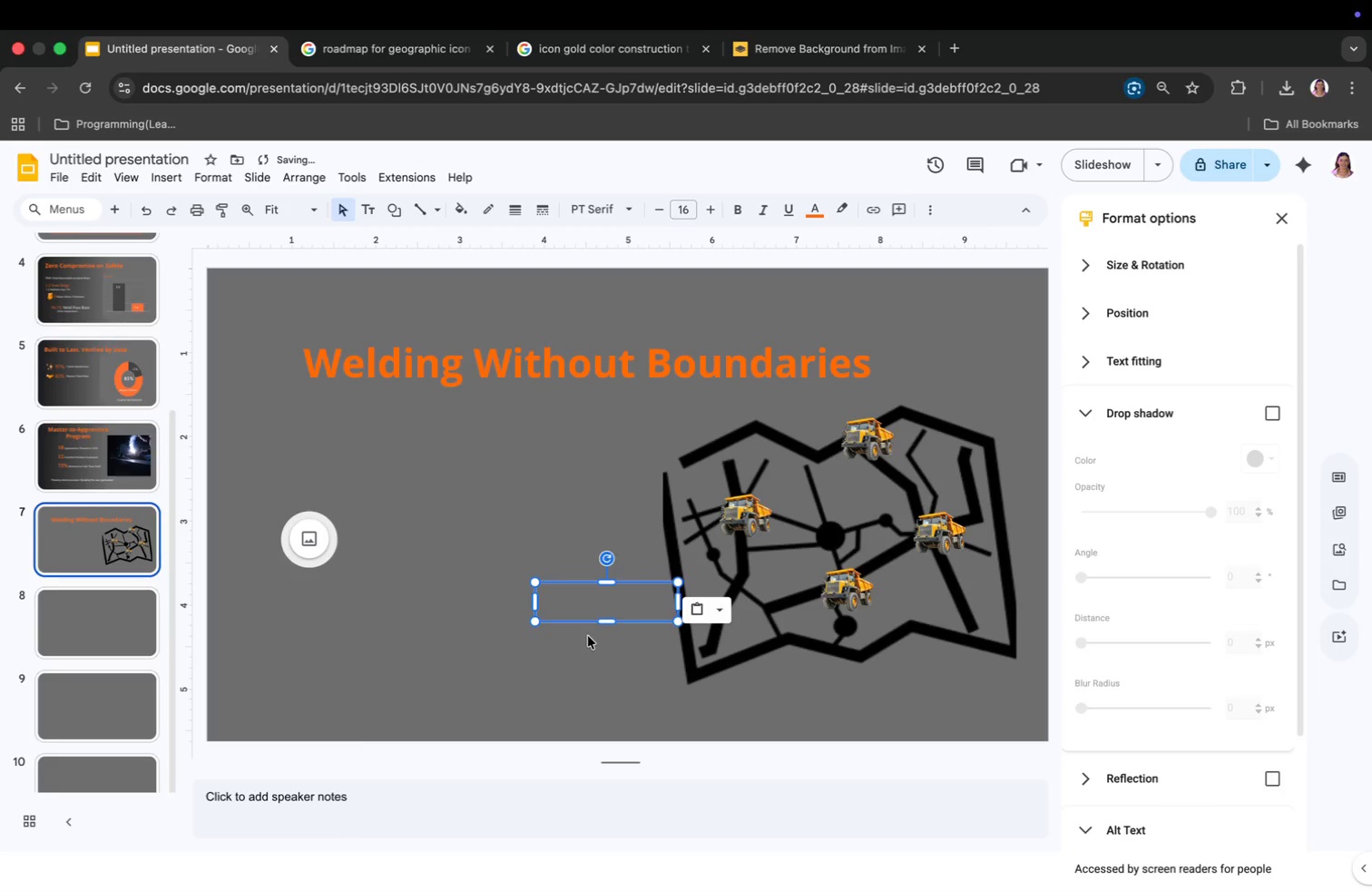 
key(Meta+V)
 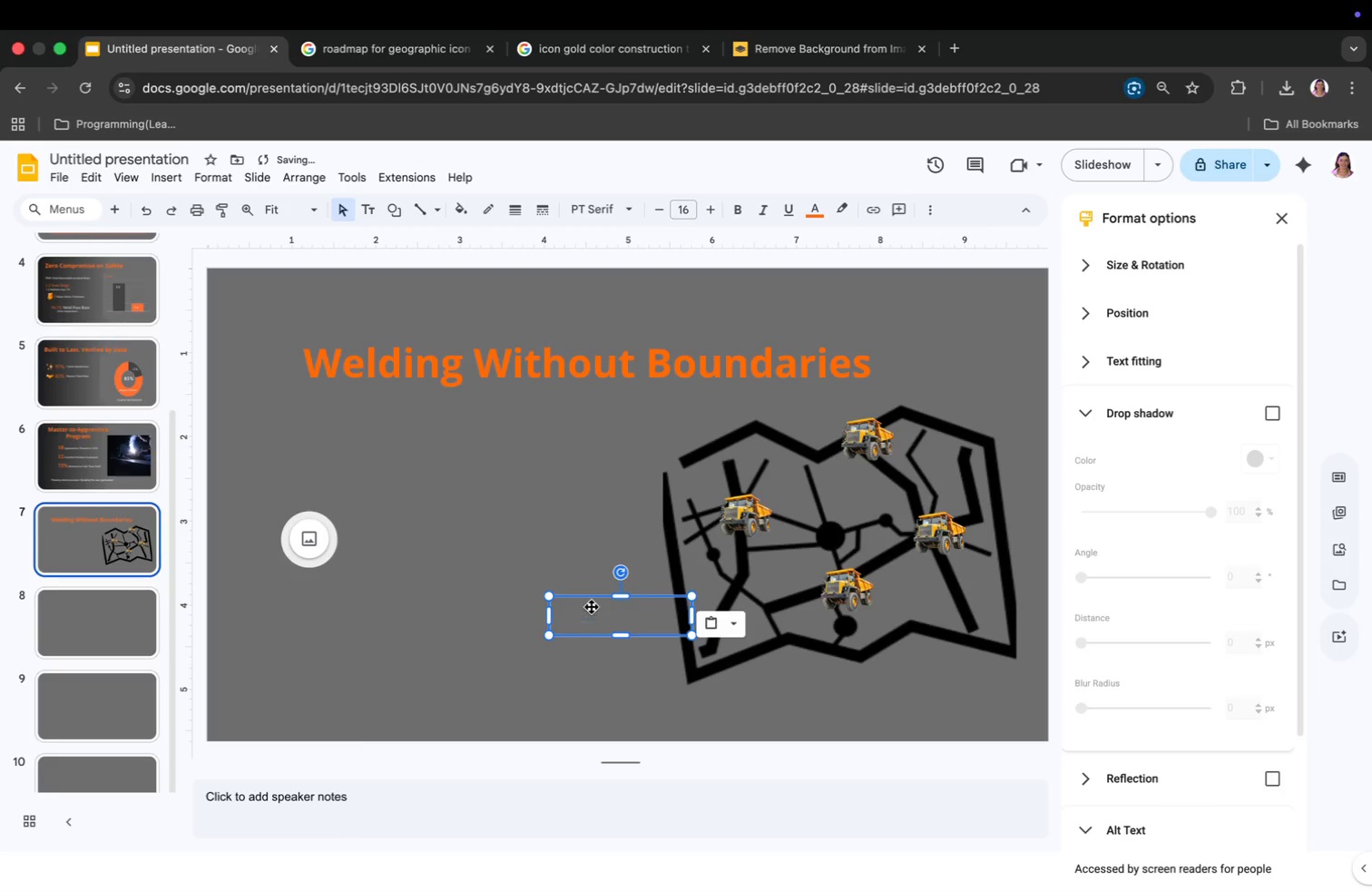 
left_click_drag(start_coordinate=[608, 612], to_coordinate=[814, 661])
 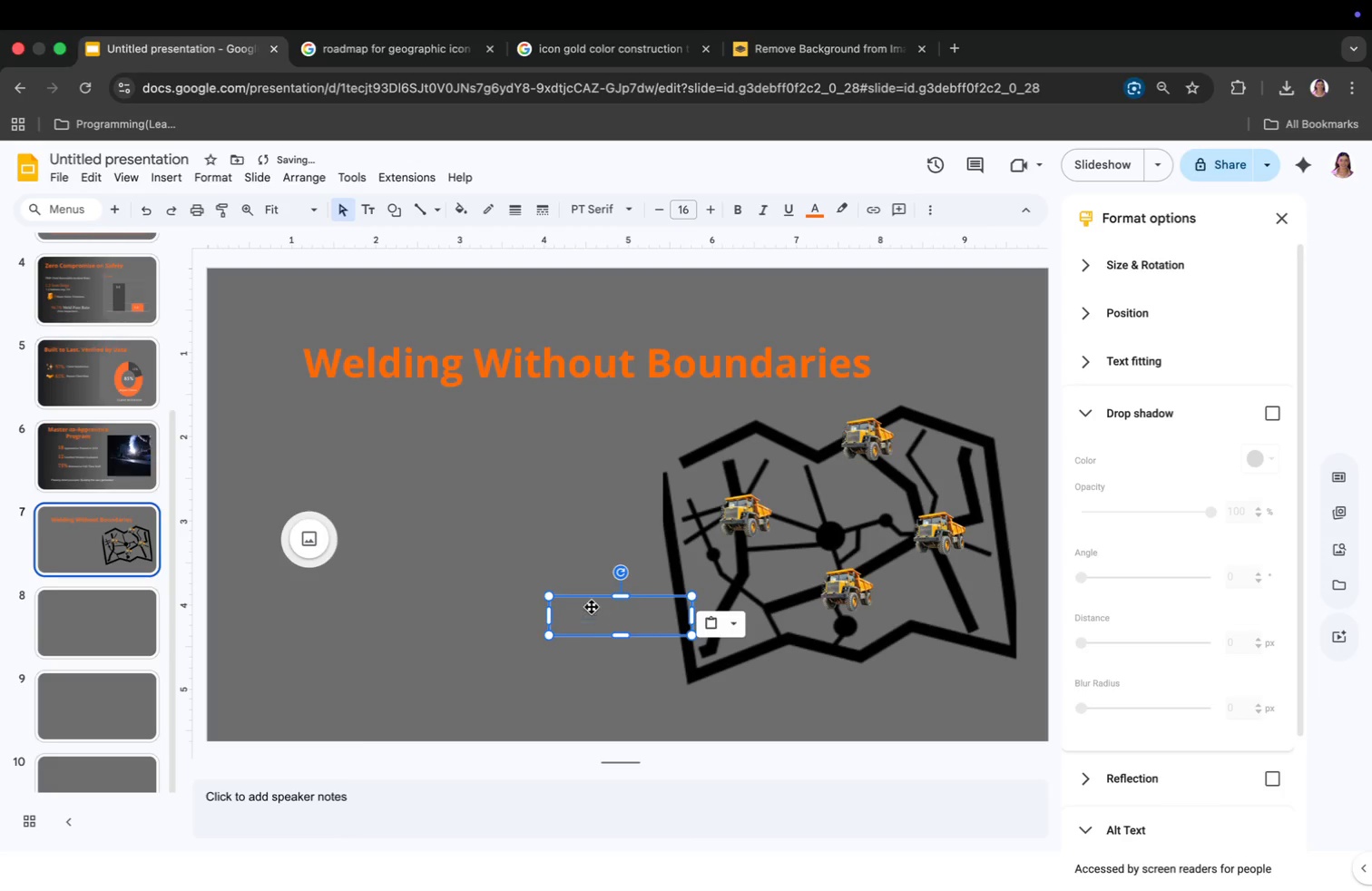 
left_click_drag(start_coordinate=[606, 612], to_coordinate=[956, 589])
 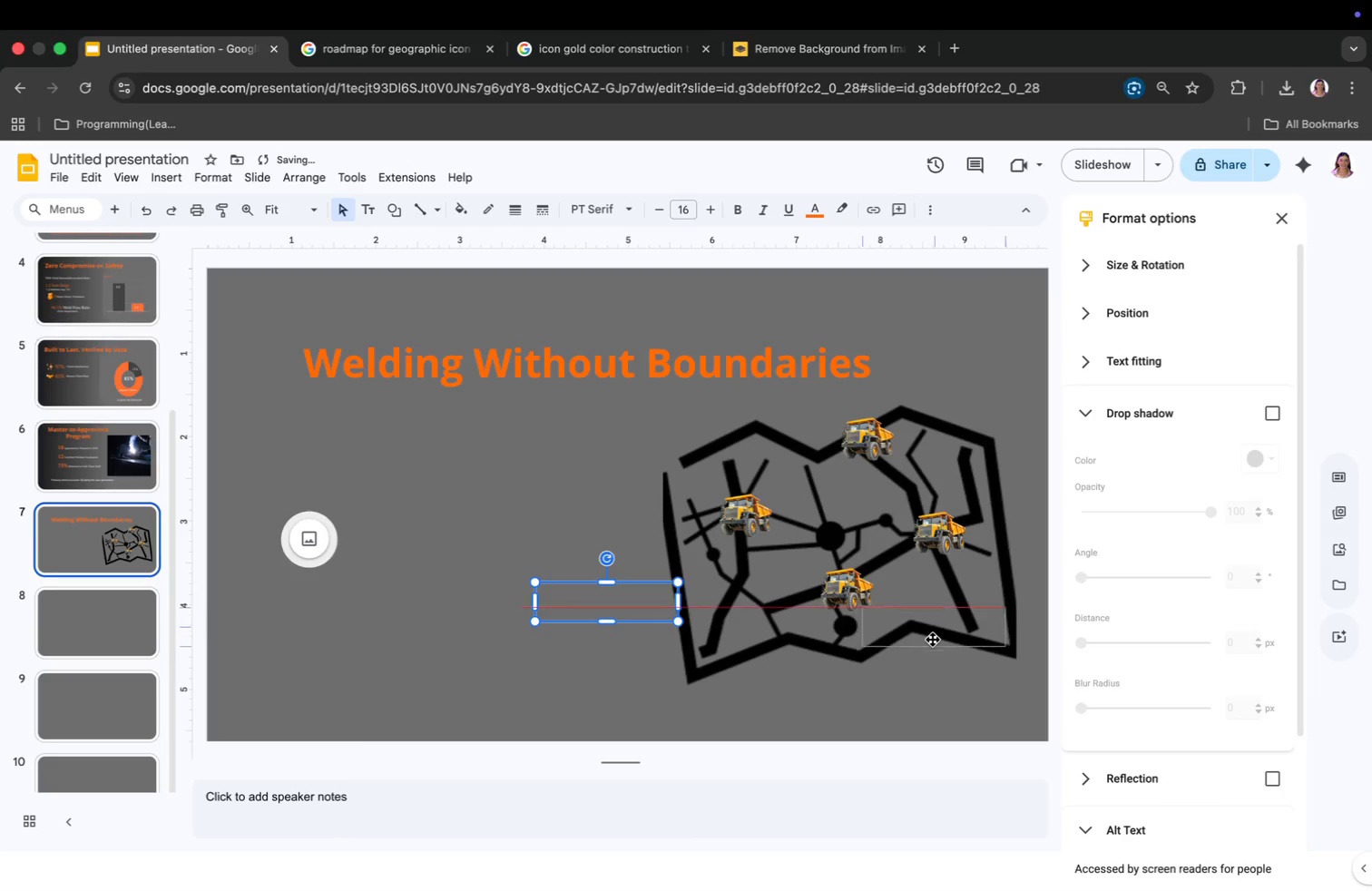 
left_click_drag(start_coordinate=[586, 592], to_coordinate=[856, 493])
 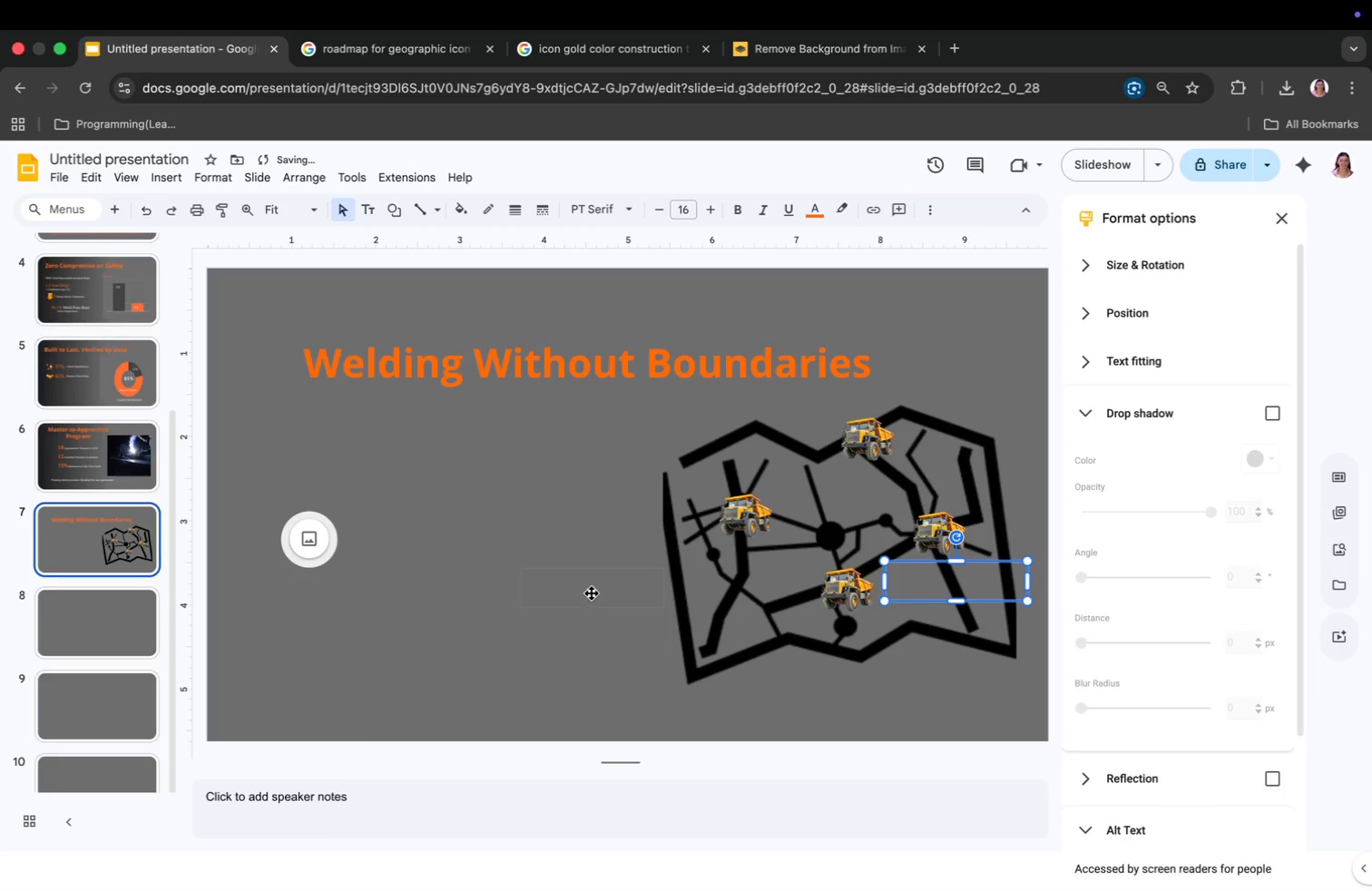 
left_click_drag(start_coordinate=[571, 571], to_coordinate=[713, 562])
 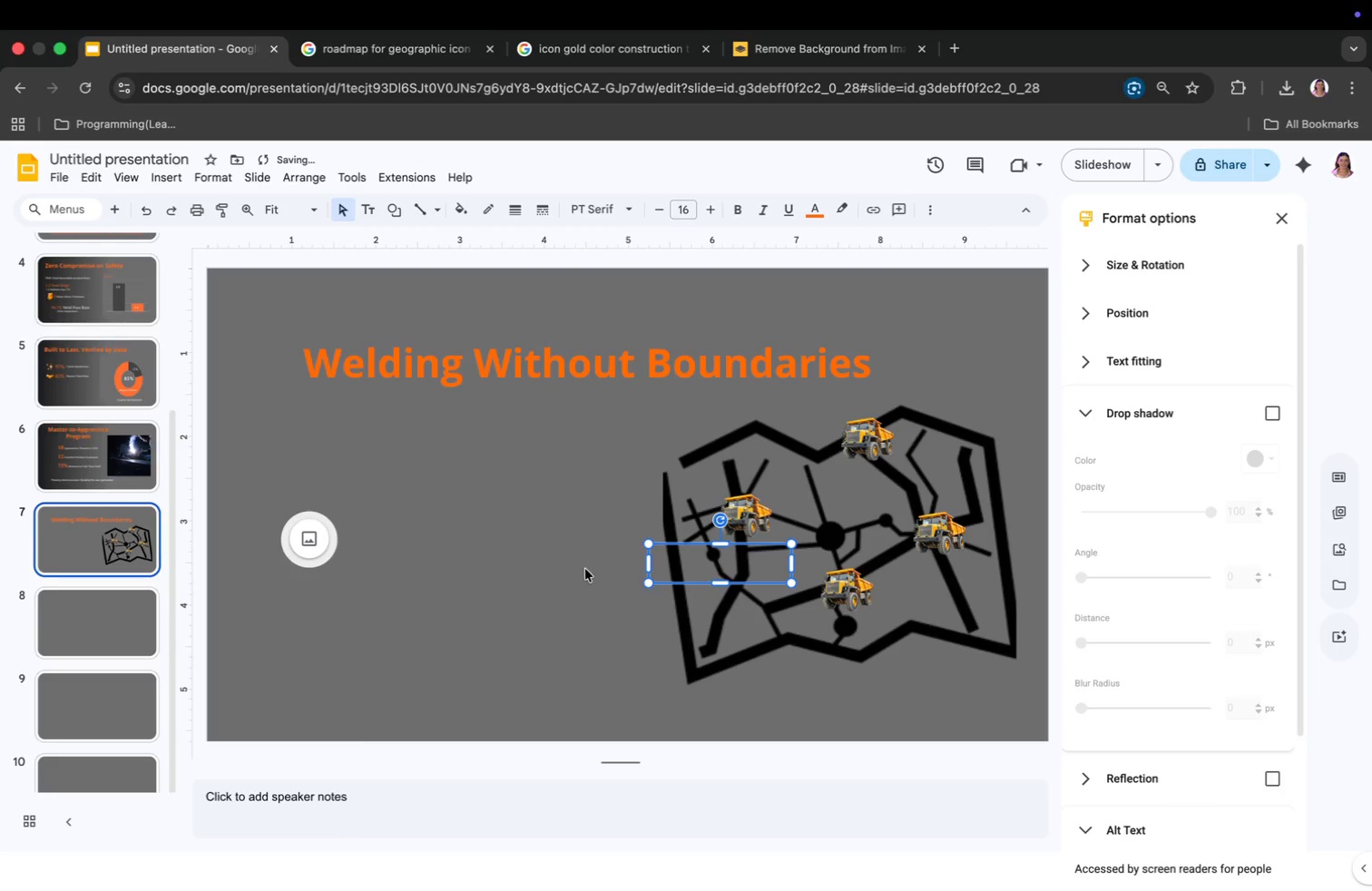 
double_click([735, 568])
 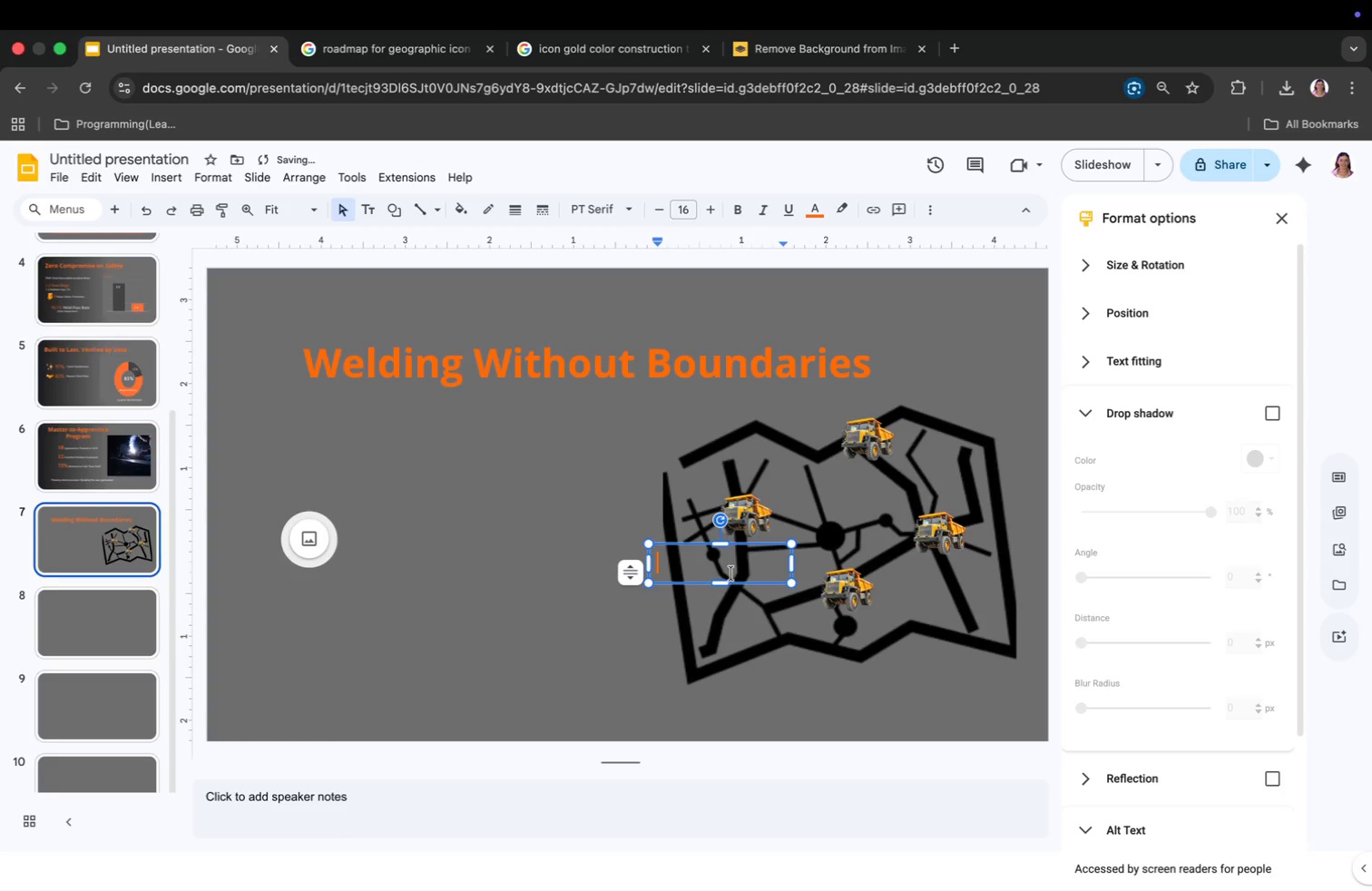 
type(Victorvilla)
 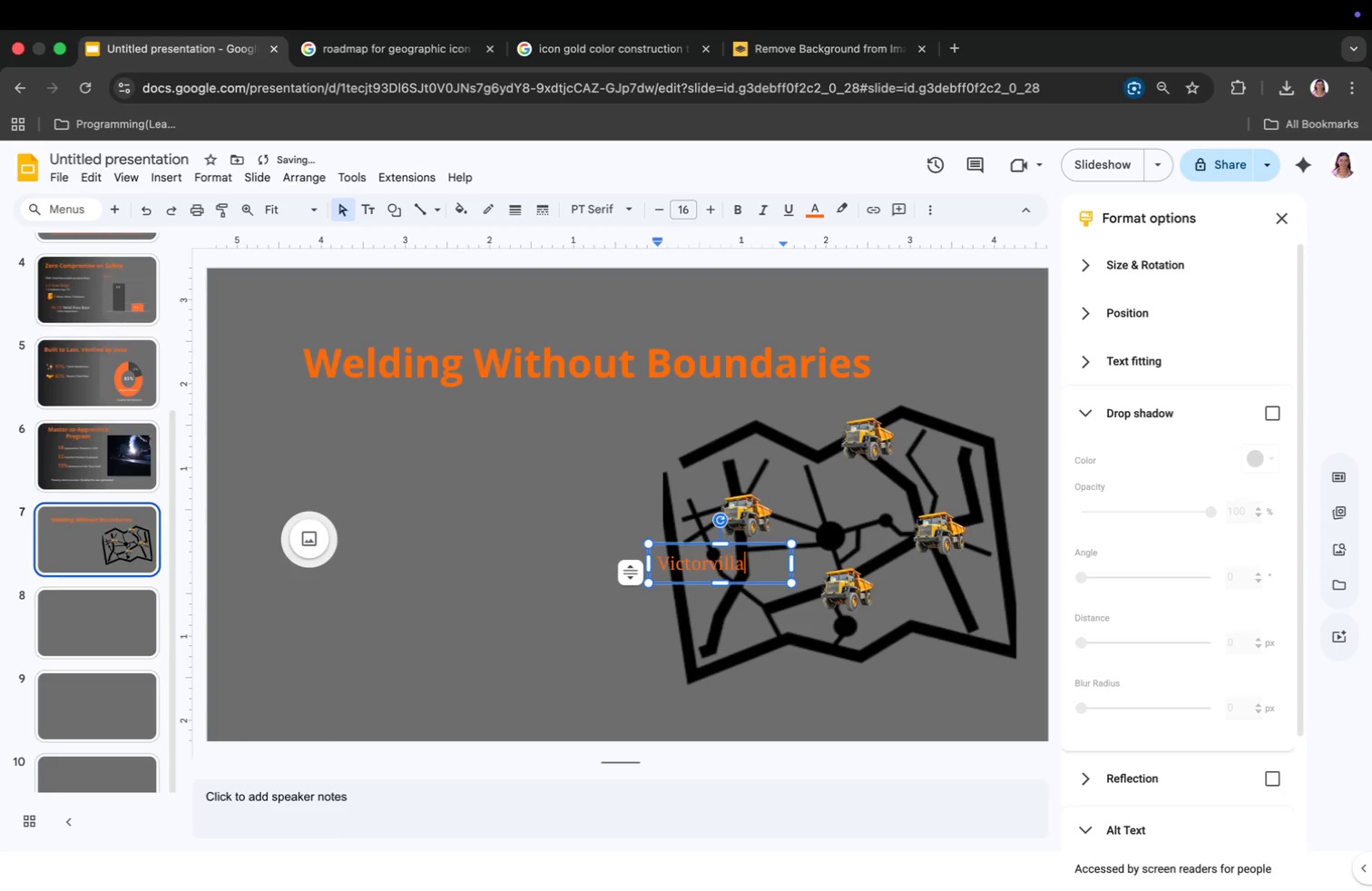 
key(Meta+CommandLeft)
 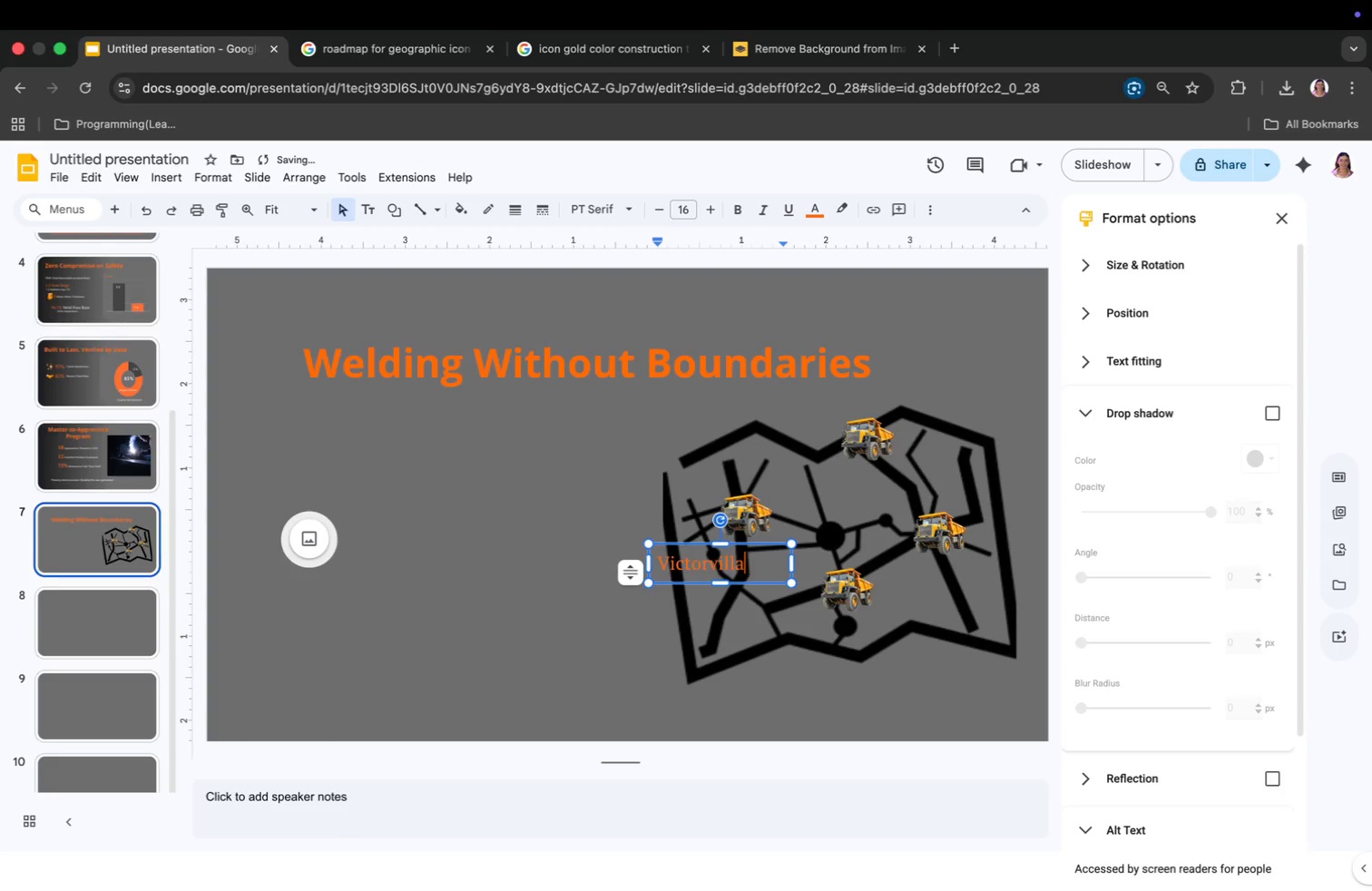 
key(Meta+A)
 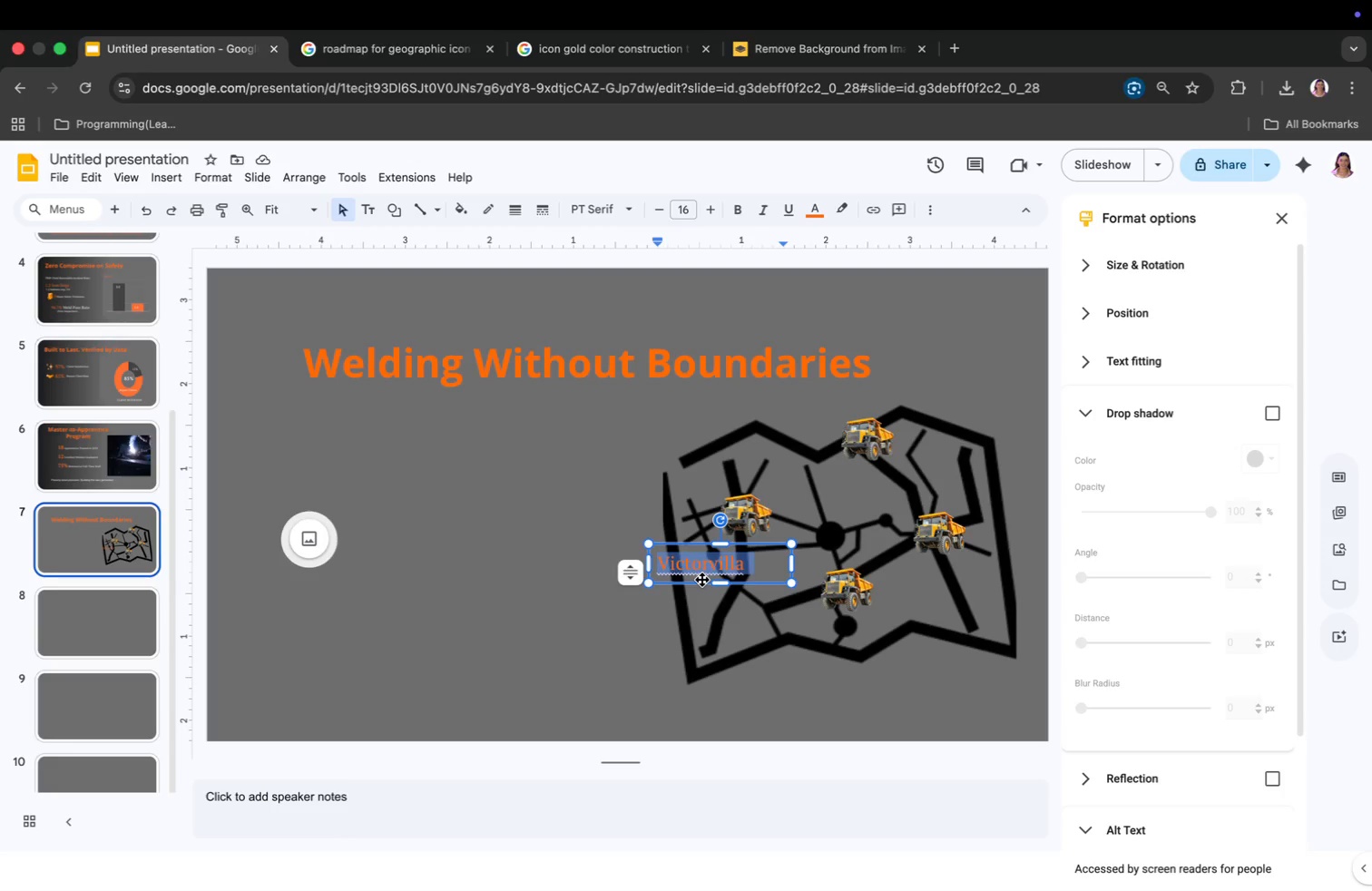 
wait(7.91)
 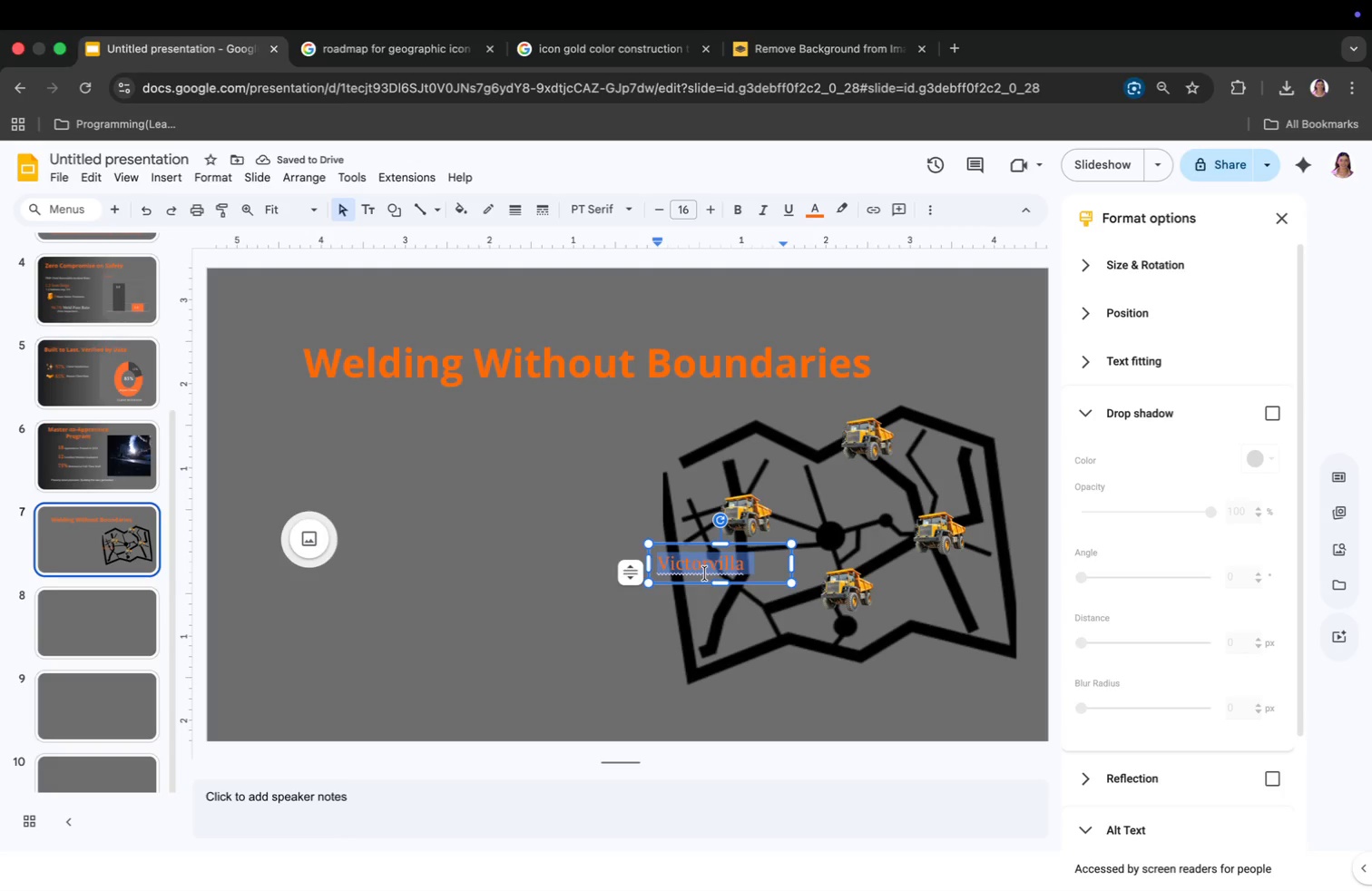 
left_click([748, 564])
 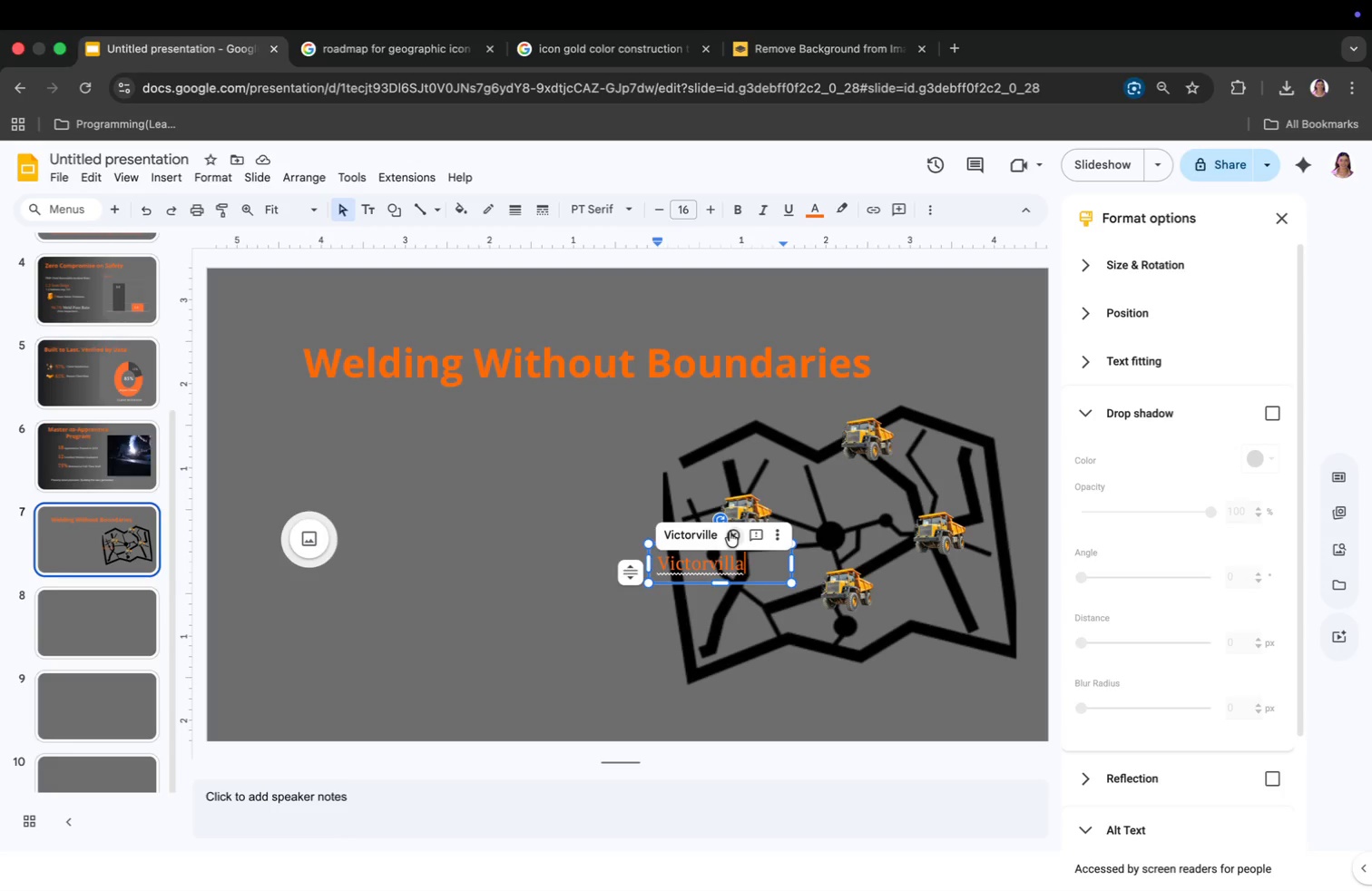 
left_click([712, 534])
 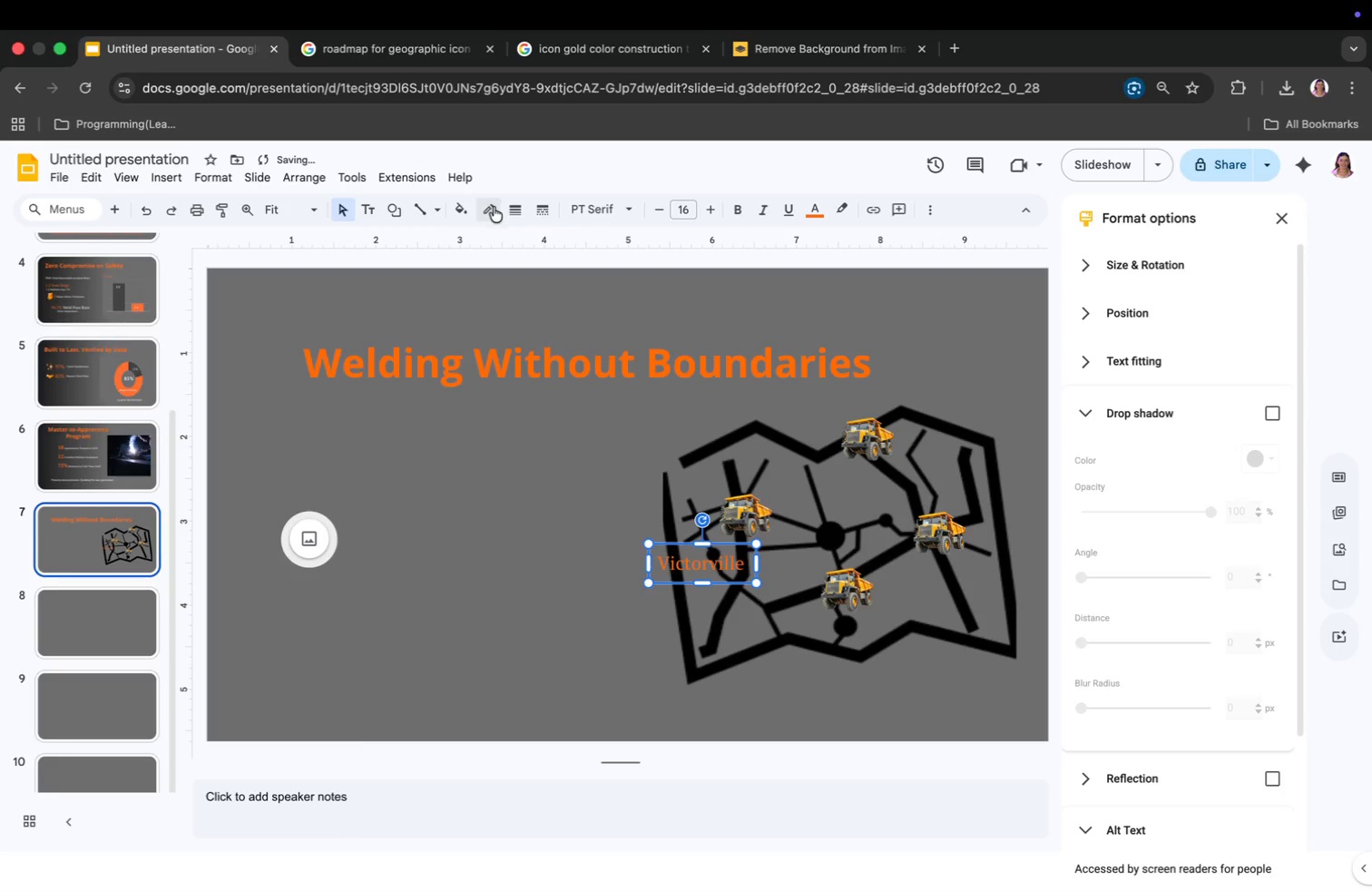 
left_click_drag(start_coordinate=[789, 564], to_coordinate=[755, 566])
 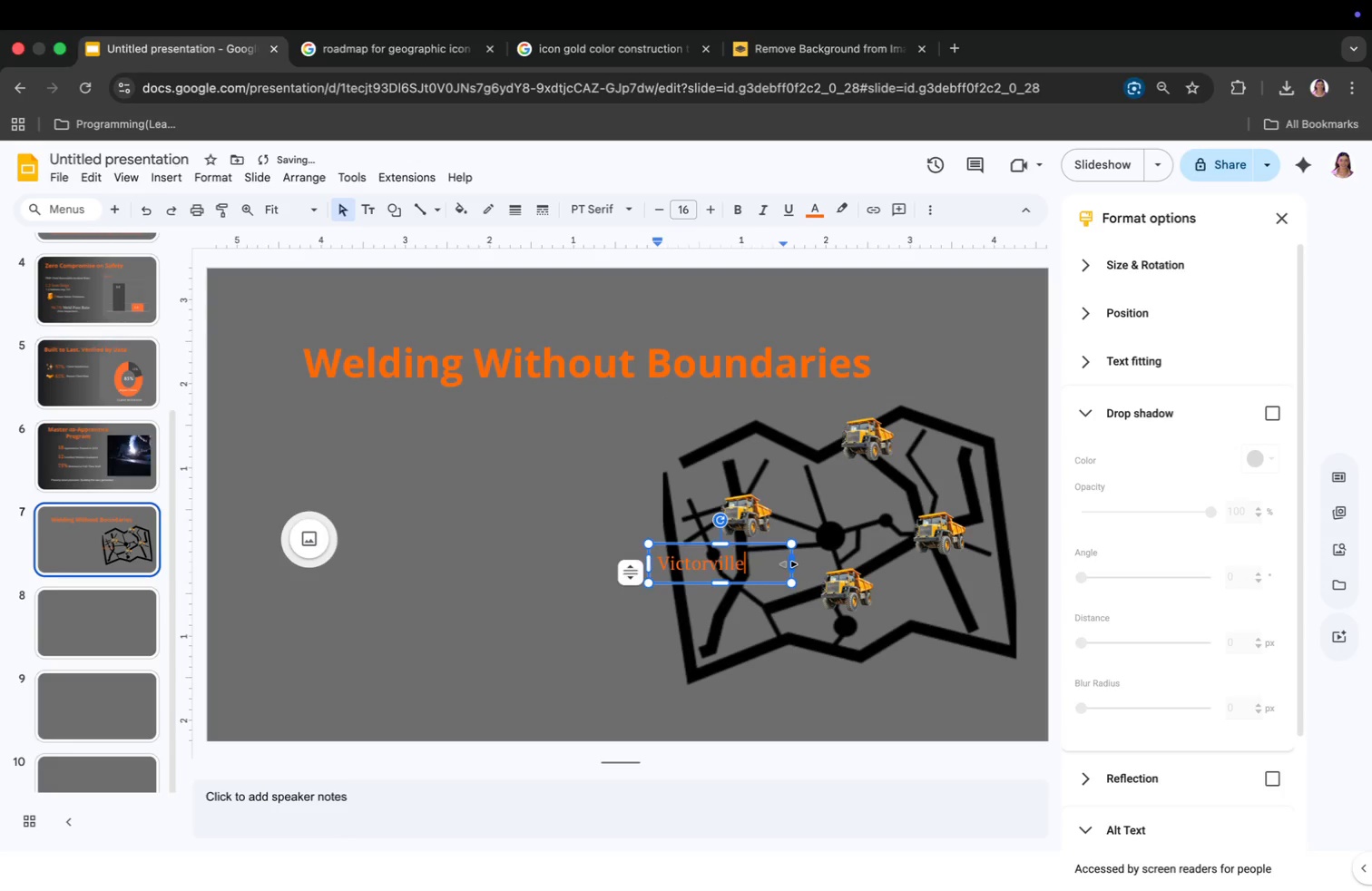 
left_click([464, 211])
 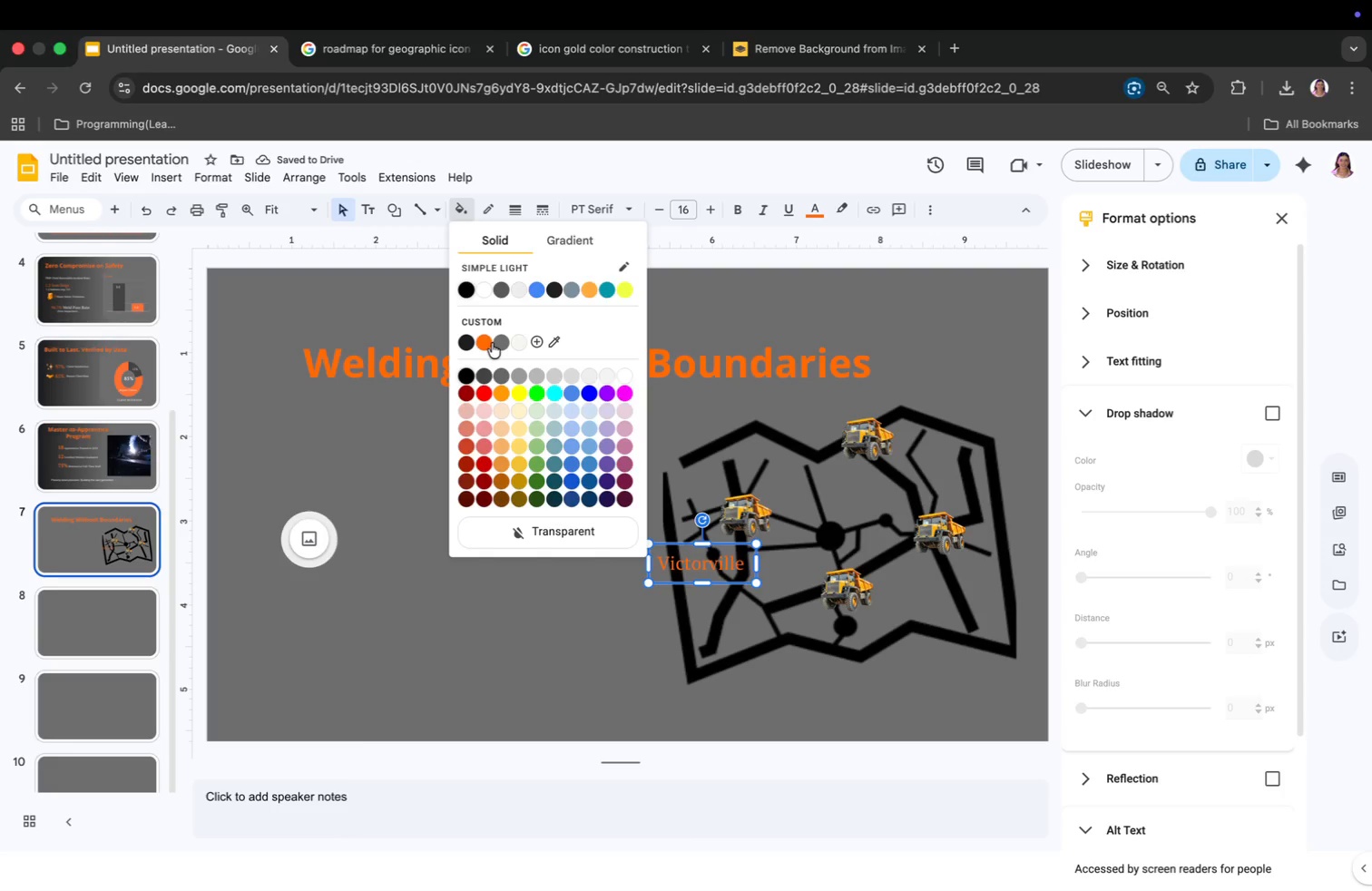 
left_click([494, 343])
 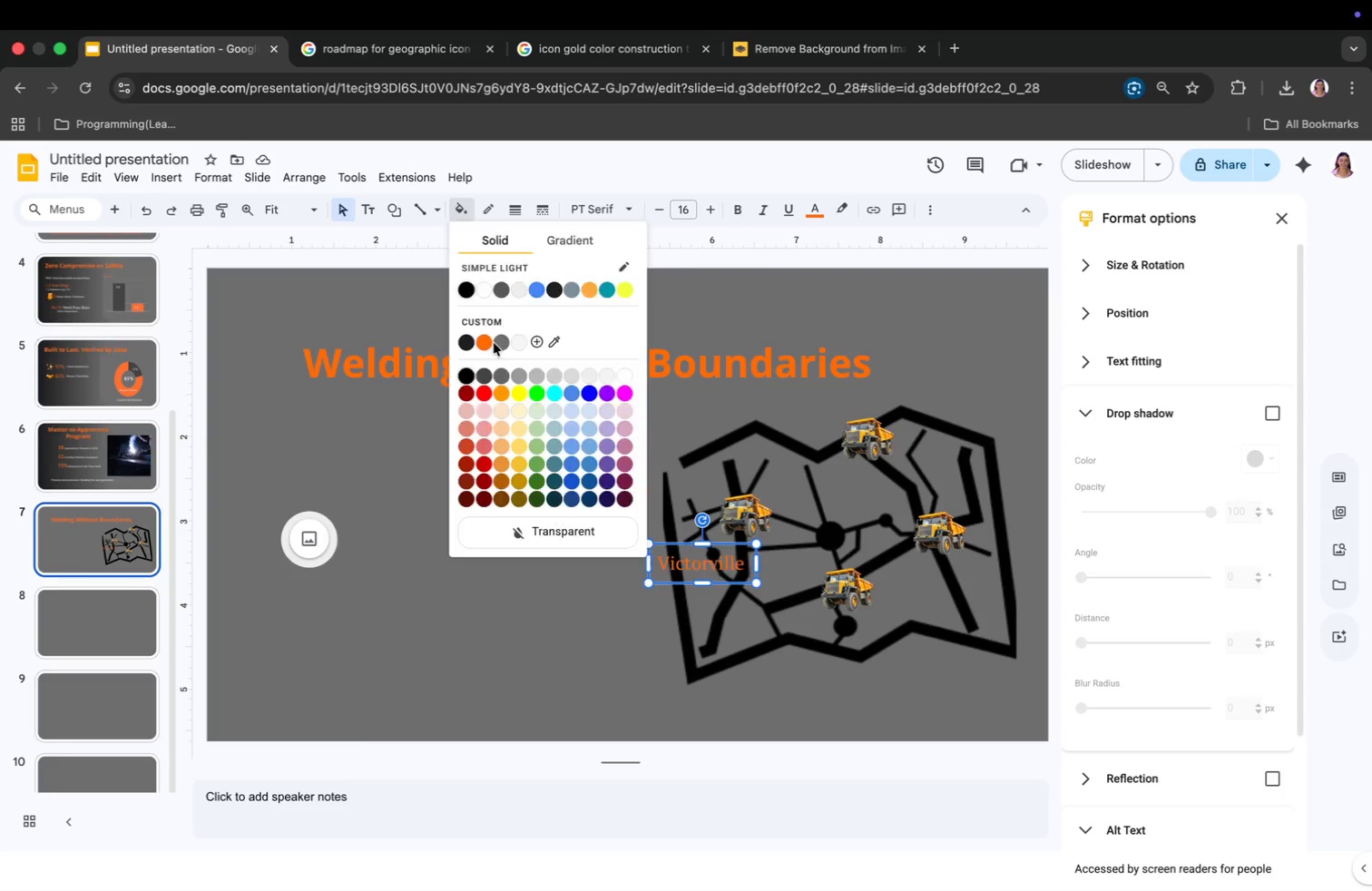 
left_click_drag(start_coordinate=[649, 584], to_coordinate=[674, 568])
 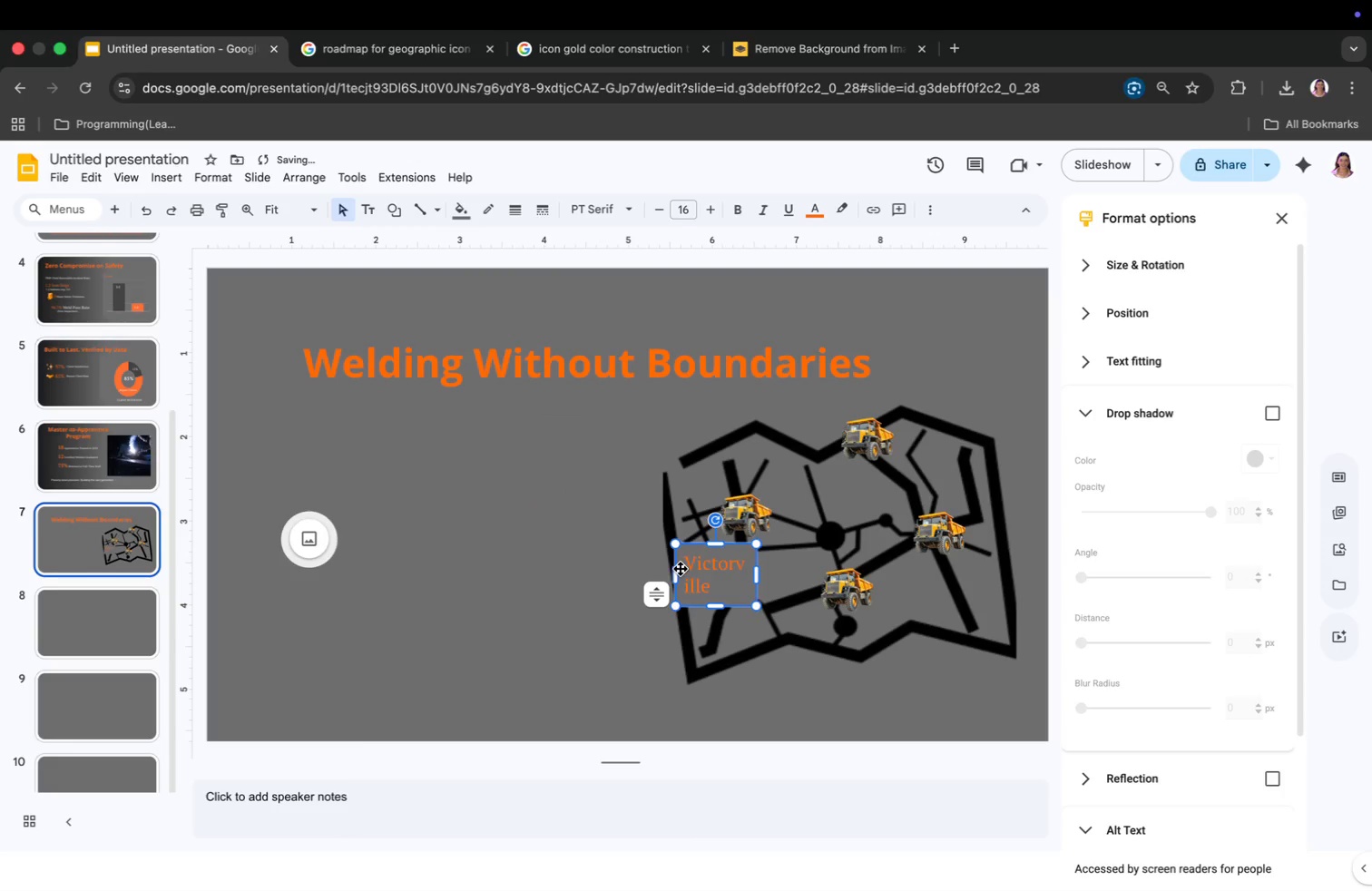 
key(Meta+CommandLeft)
 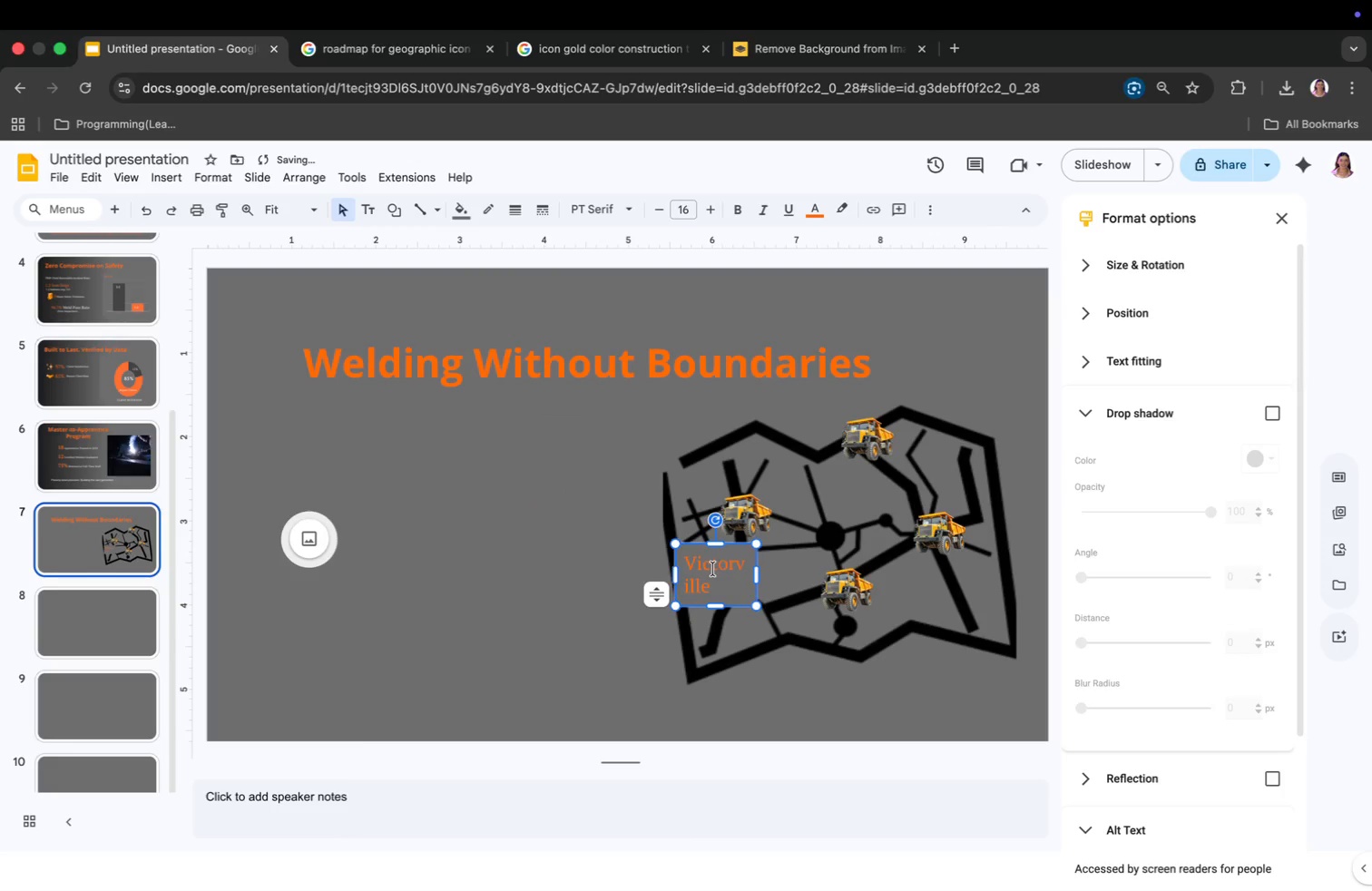 
key(Meta+A)
 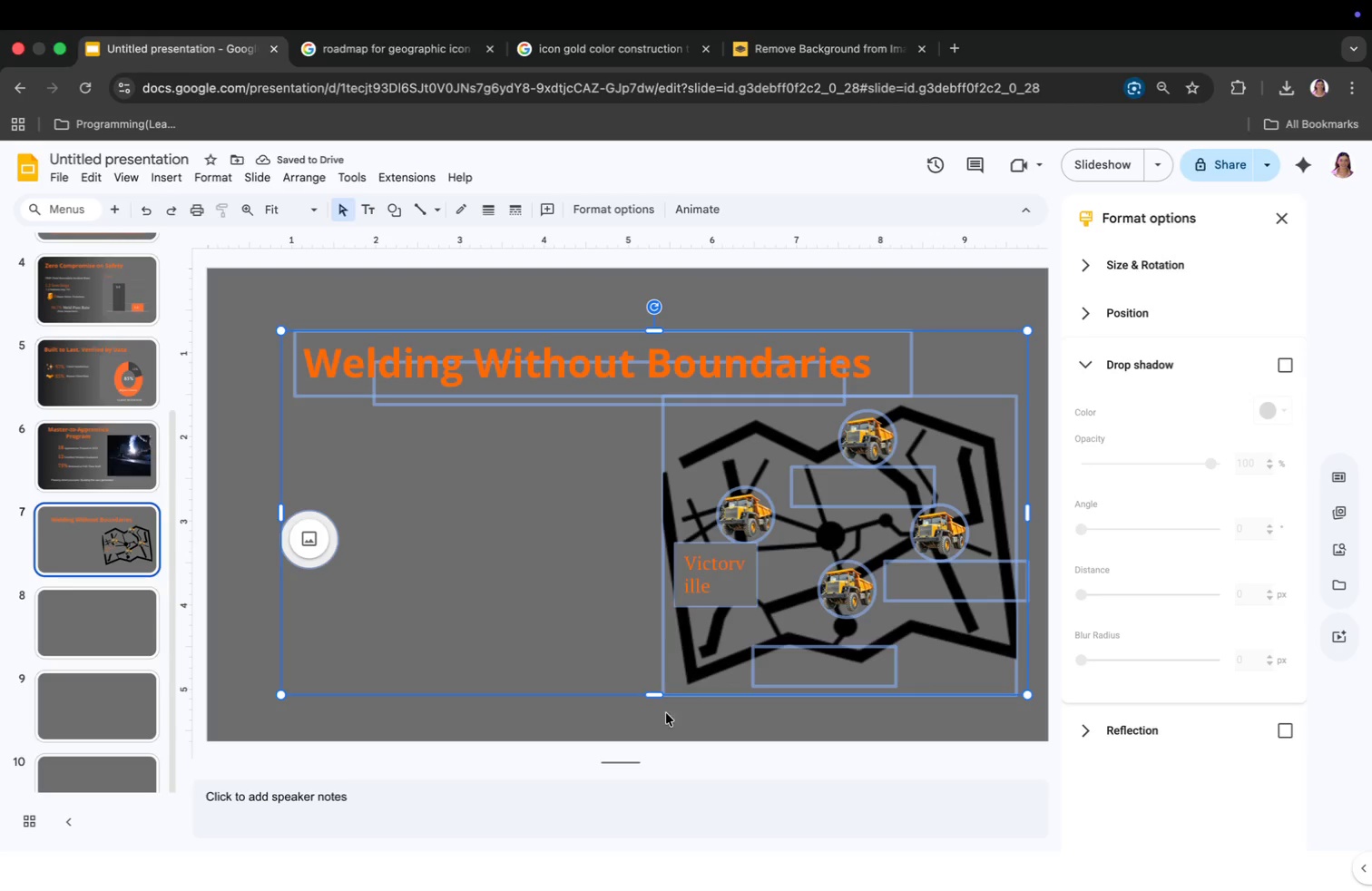 
left_click([572, 629])
 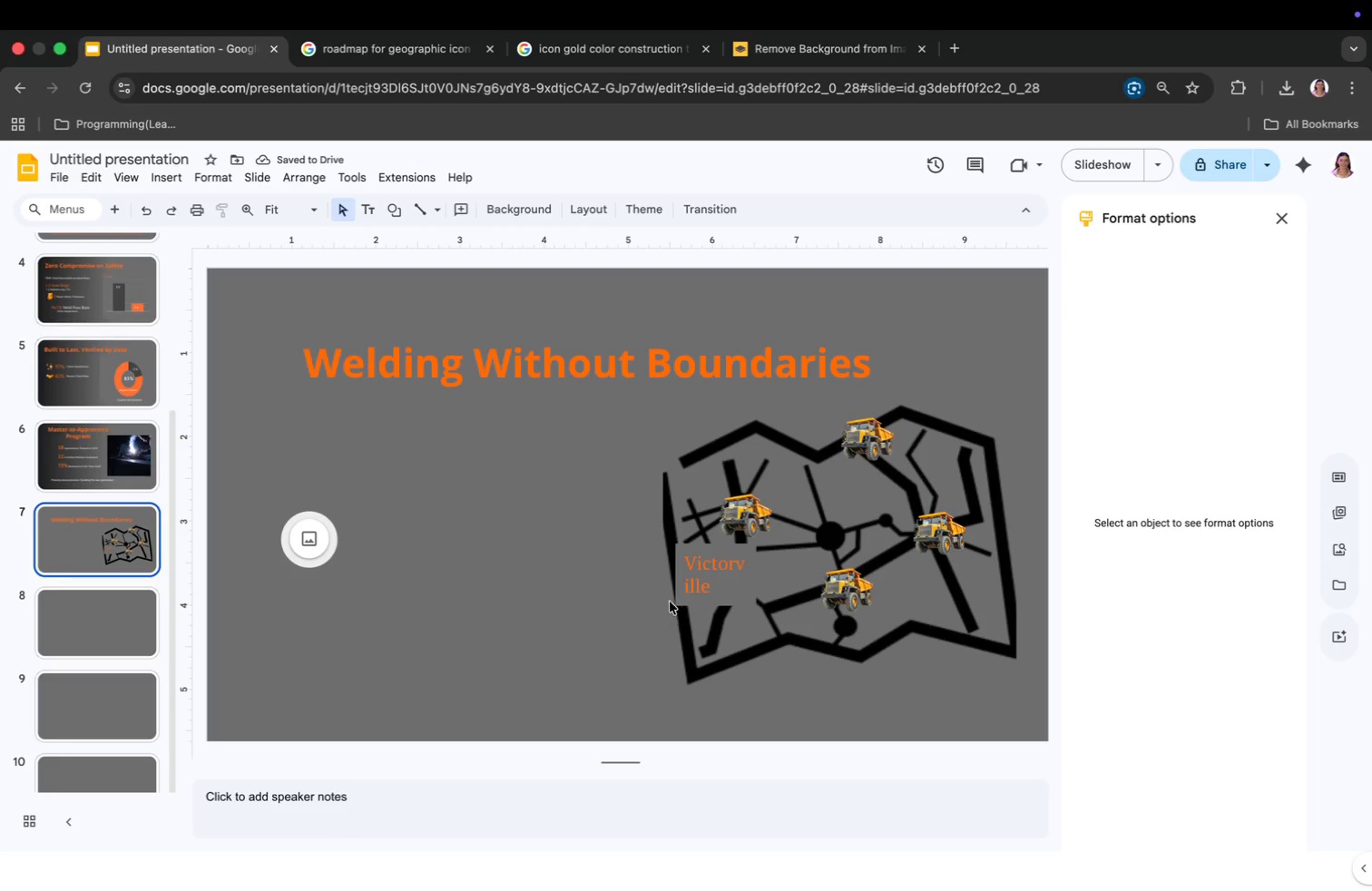 
left_click([709, 574])
 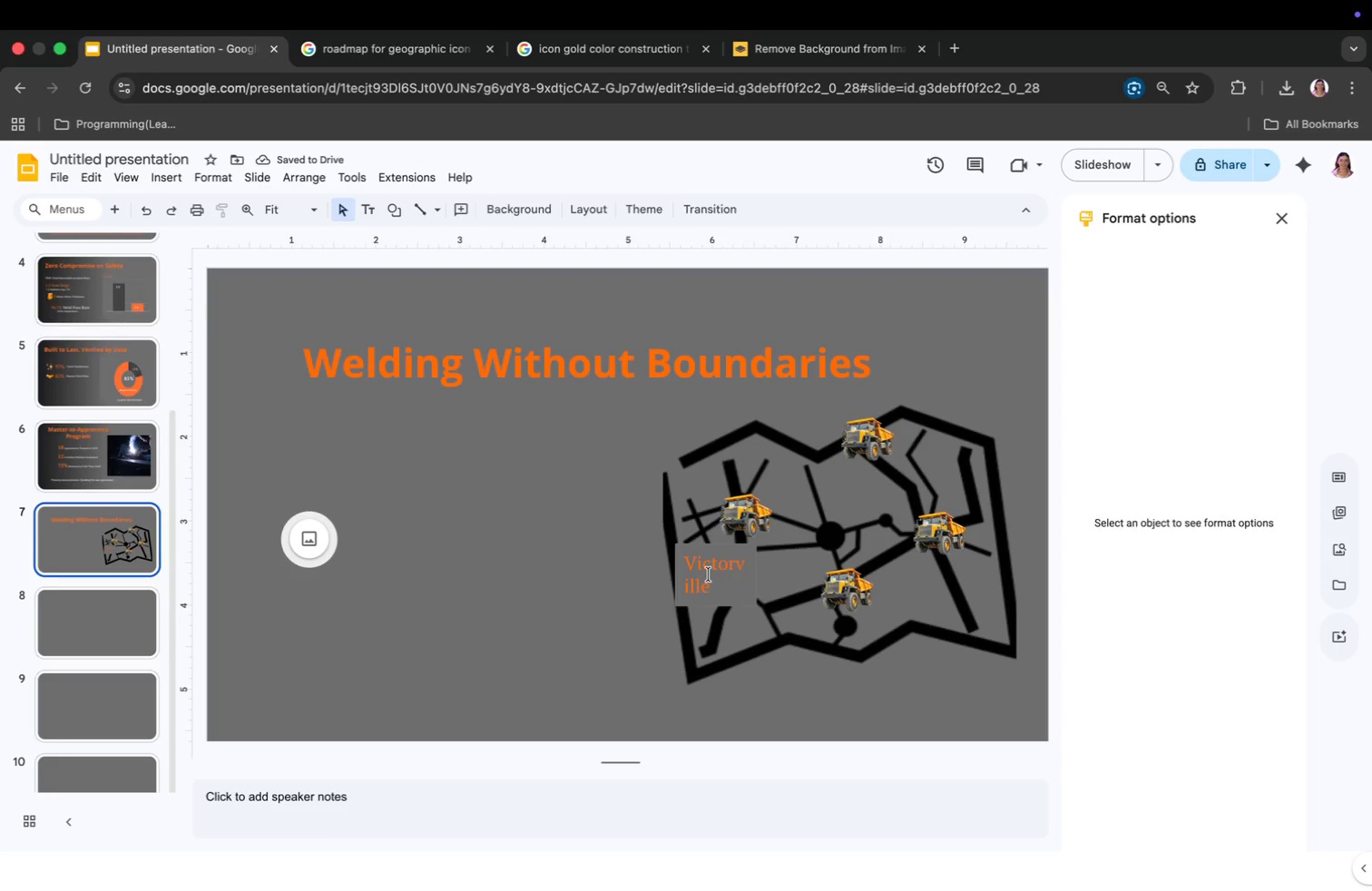 
key(Meta+CommandLeft)
 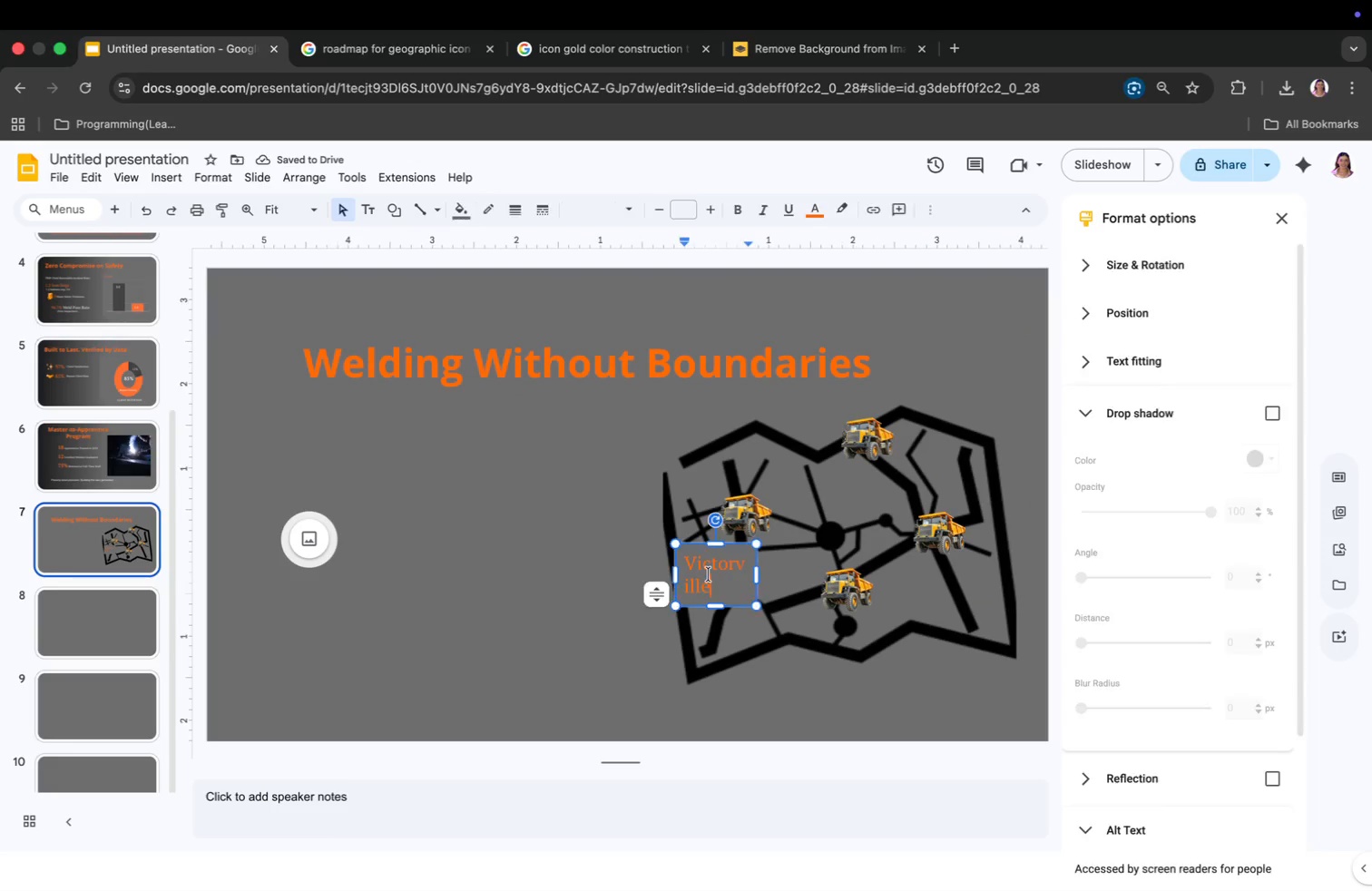 
key(Meta+A)
 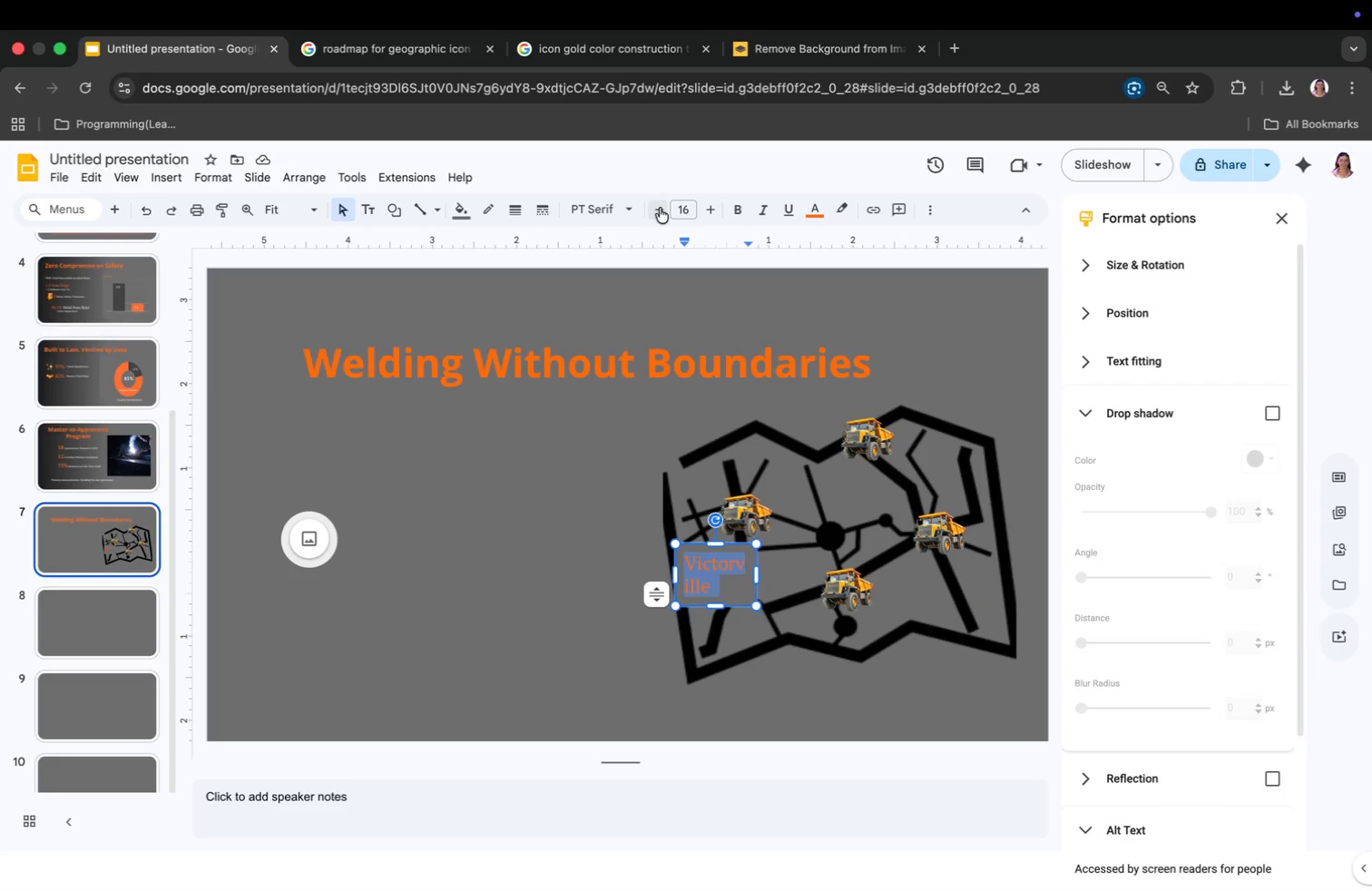 
double_click([659, 209])
 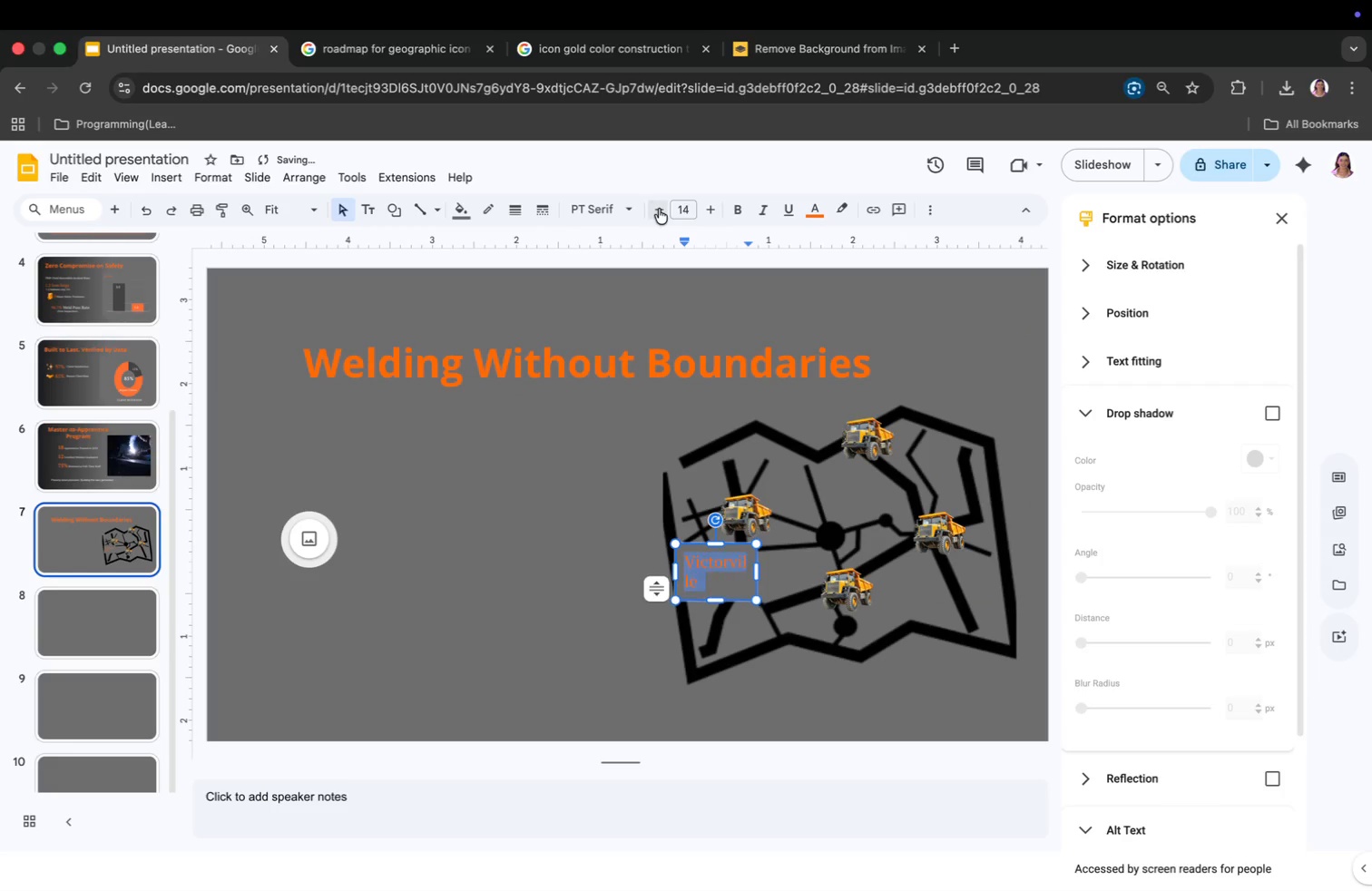 
triple_click([659, 209])
 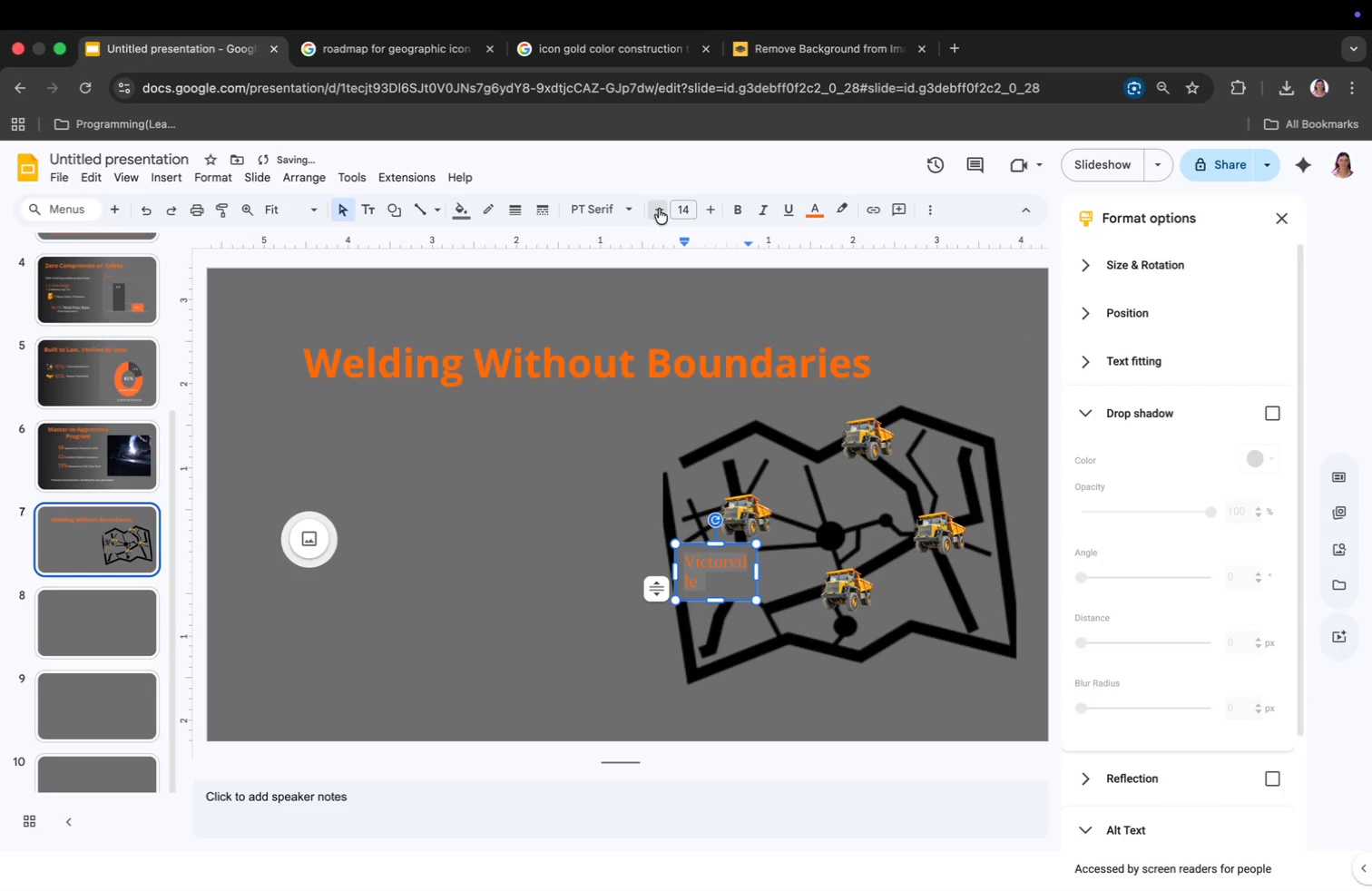 
triple_click([659, 209])
 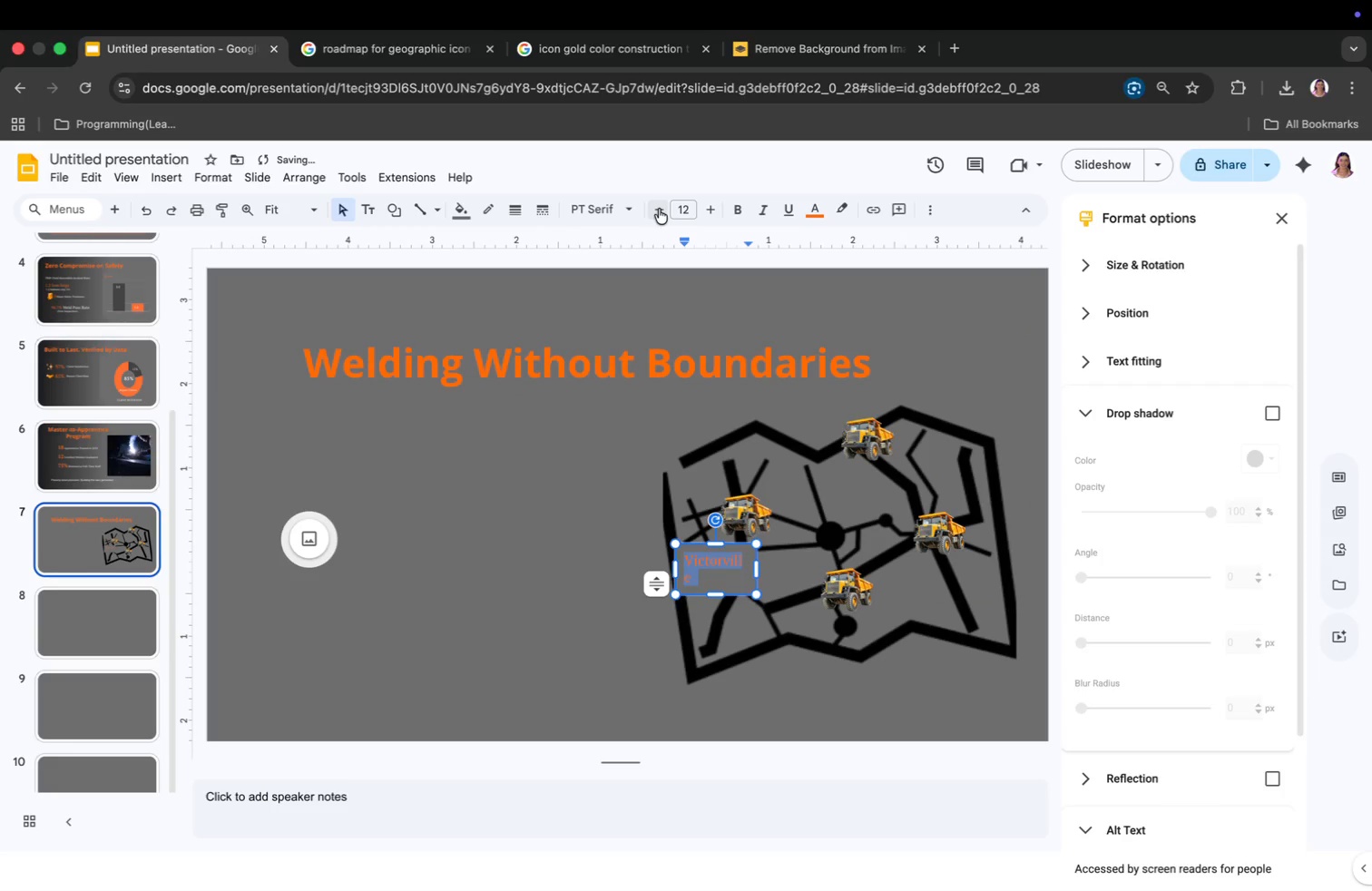 
triple_click([659, 209])
 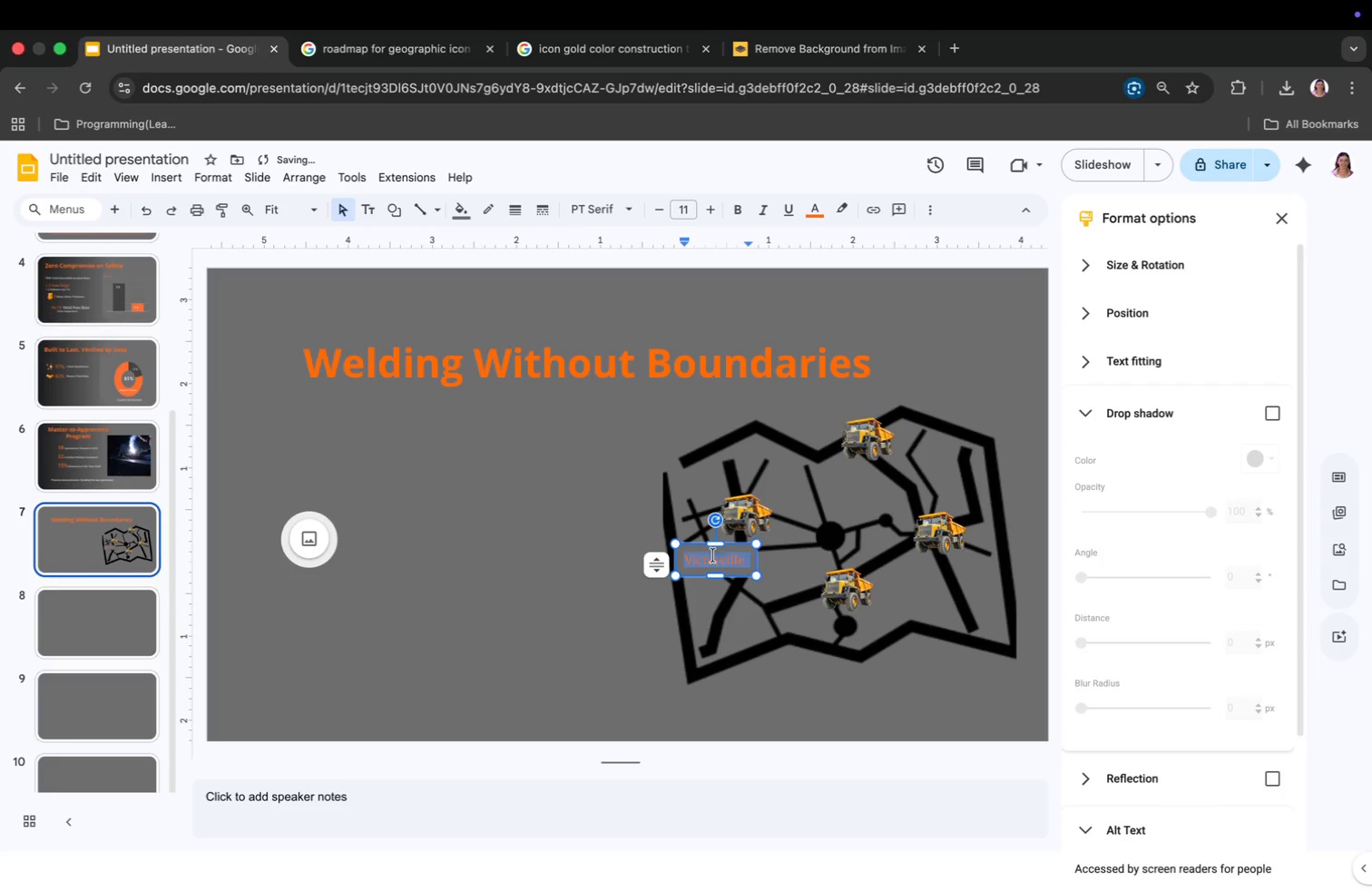 
left_click_drag(start_coordinate=[717, 549], to_coordinate=[742, 540])
 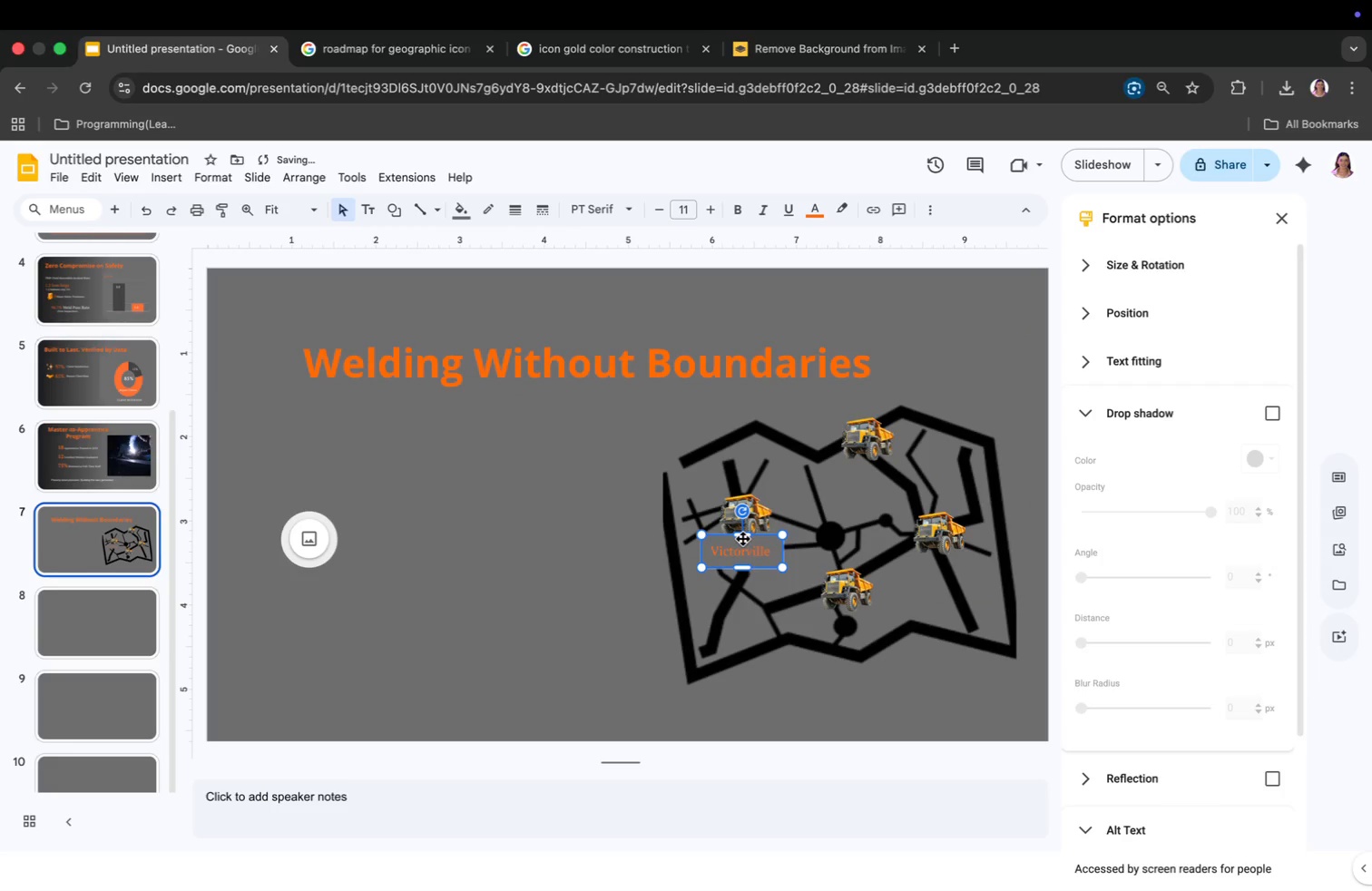 
left_click([582, 587])
 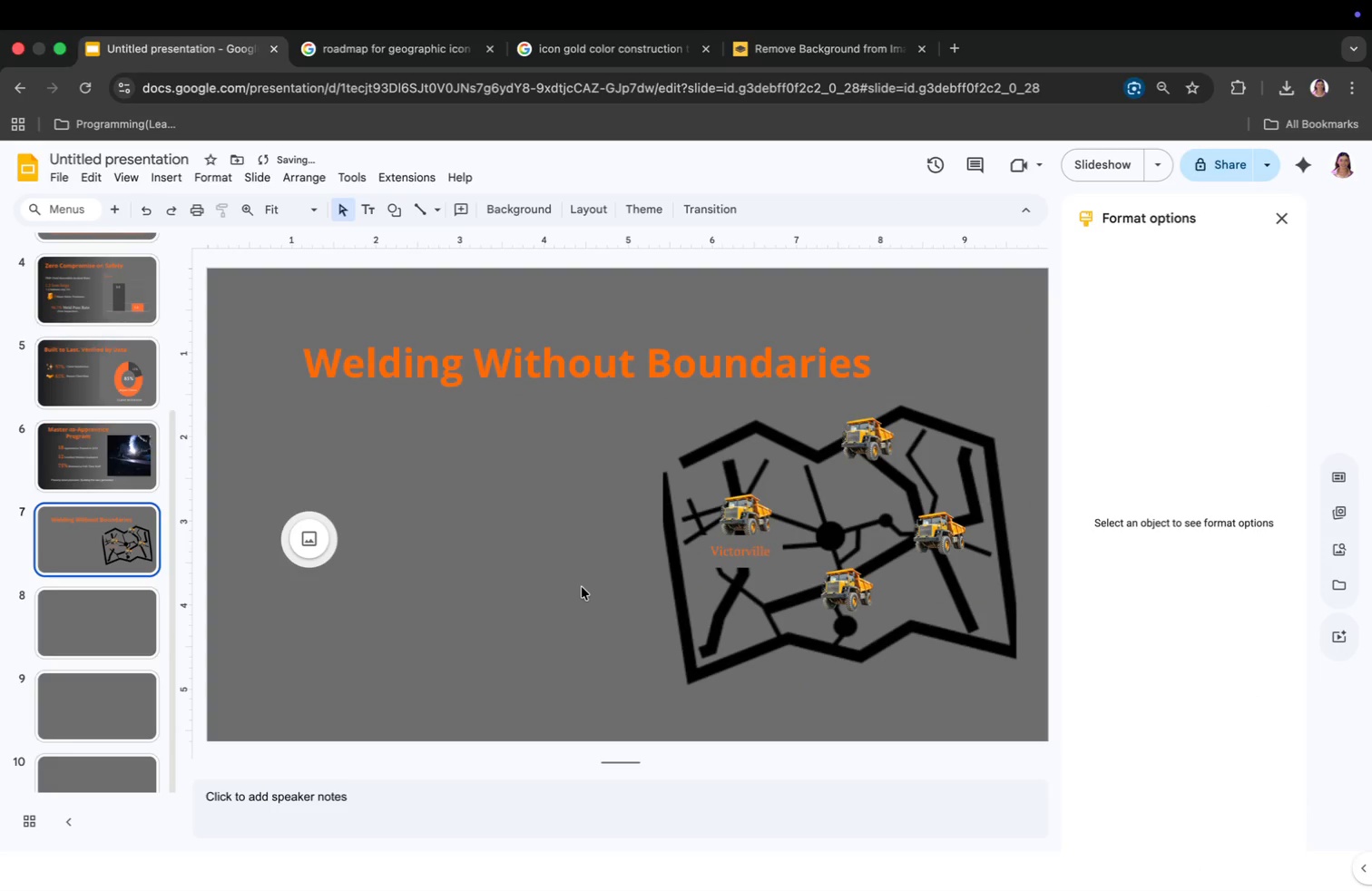 
left_click([742, 548])
 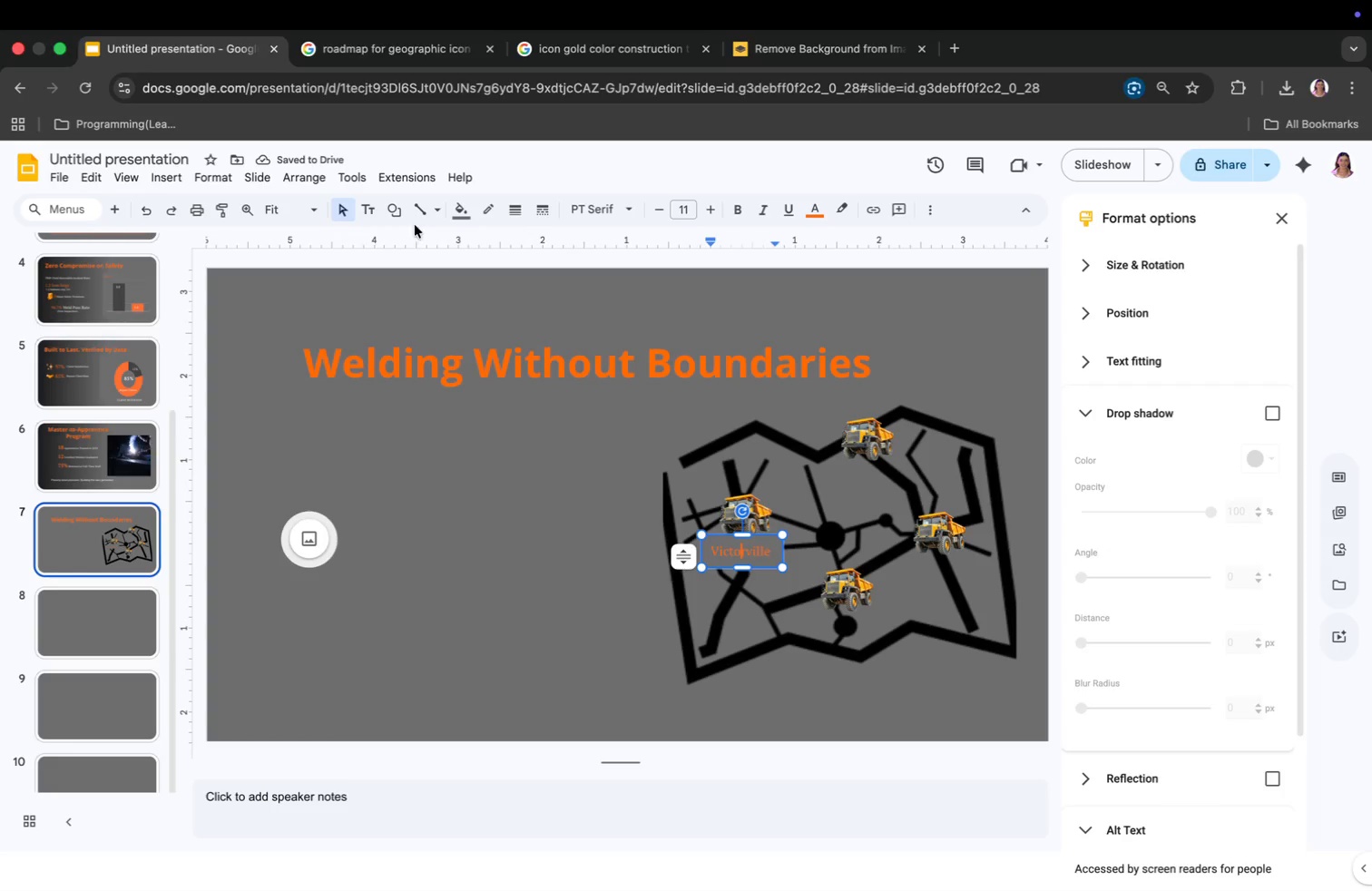 
hold_key(key=CommandLeft, duration=0.41)
 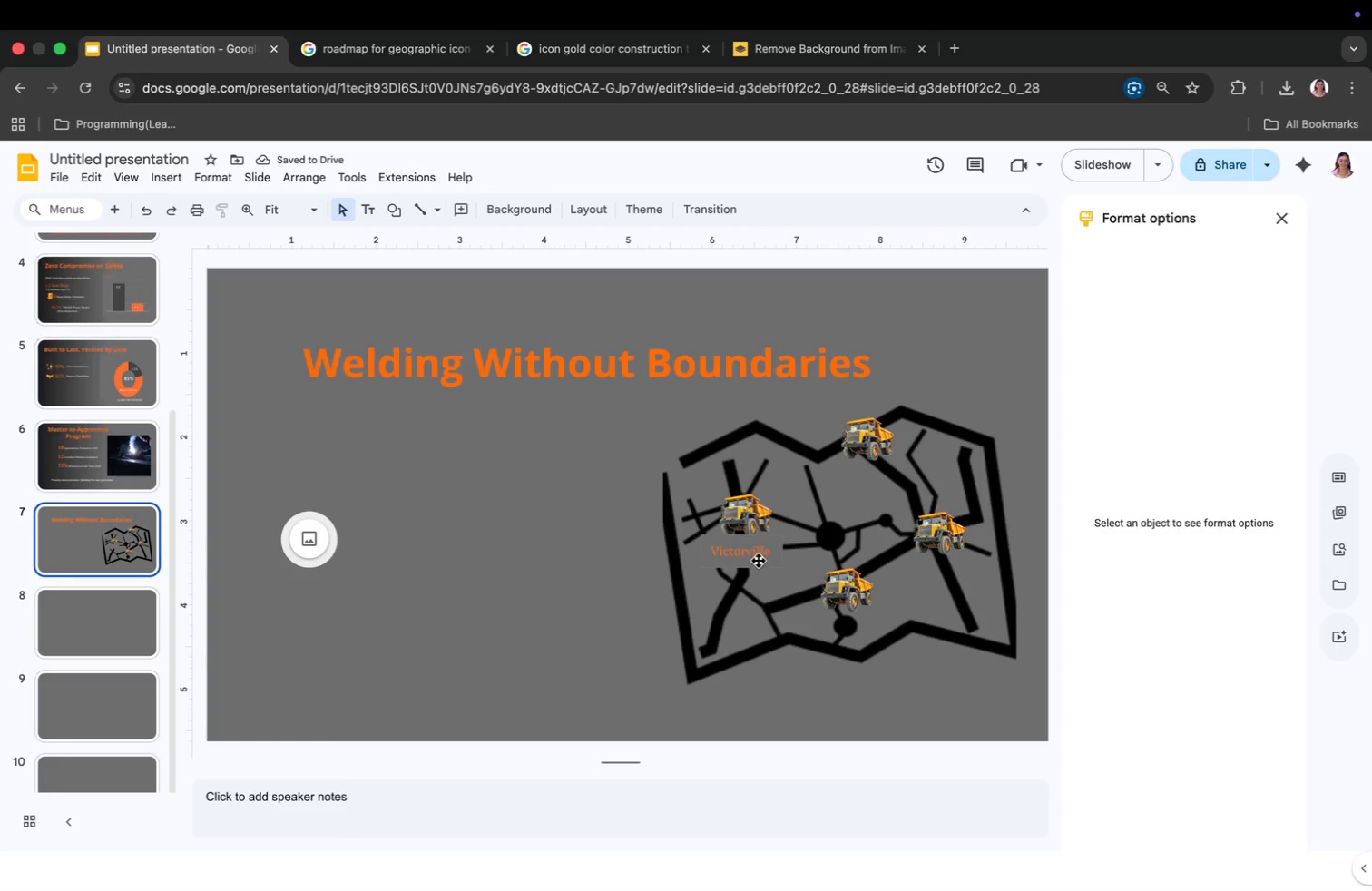 
left_click([453, 209])
 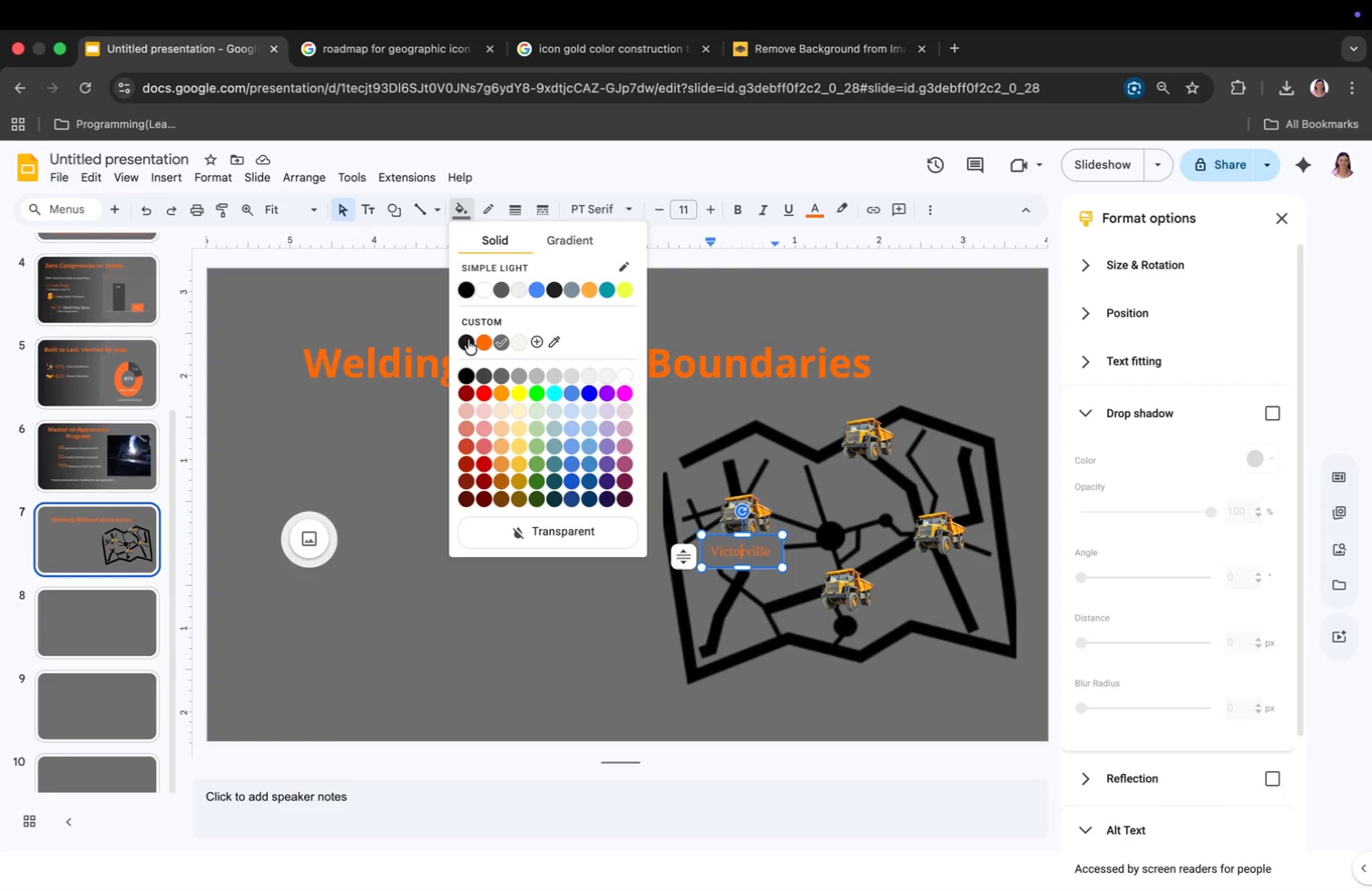 
left_click([468, 339])
 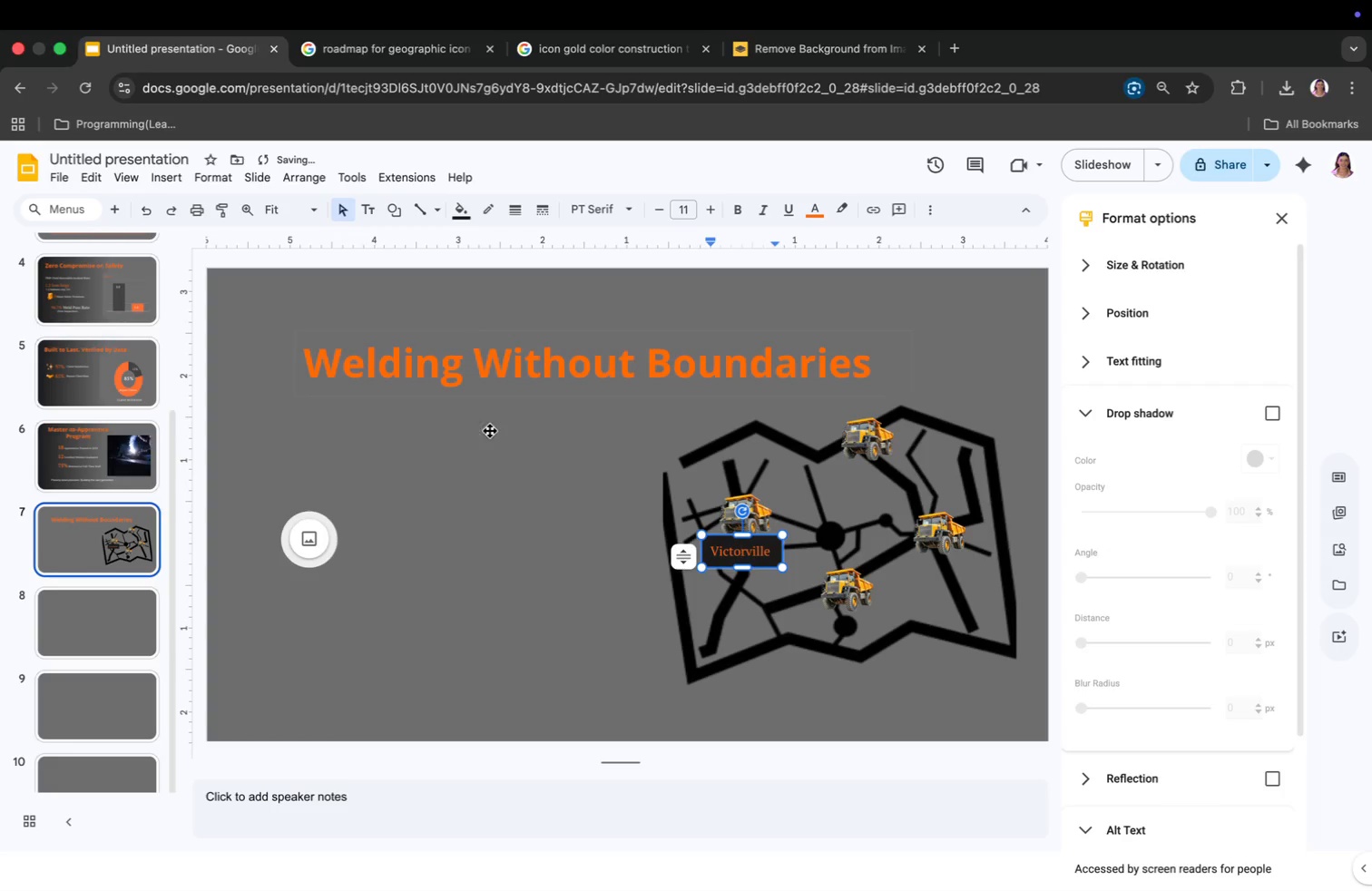 
left_click([482, 612])
 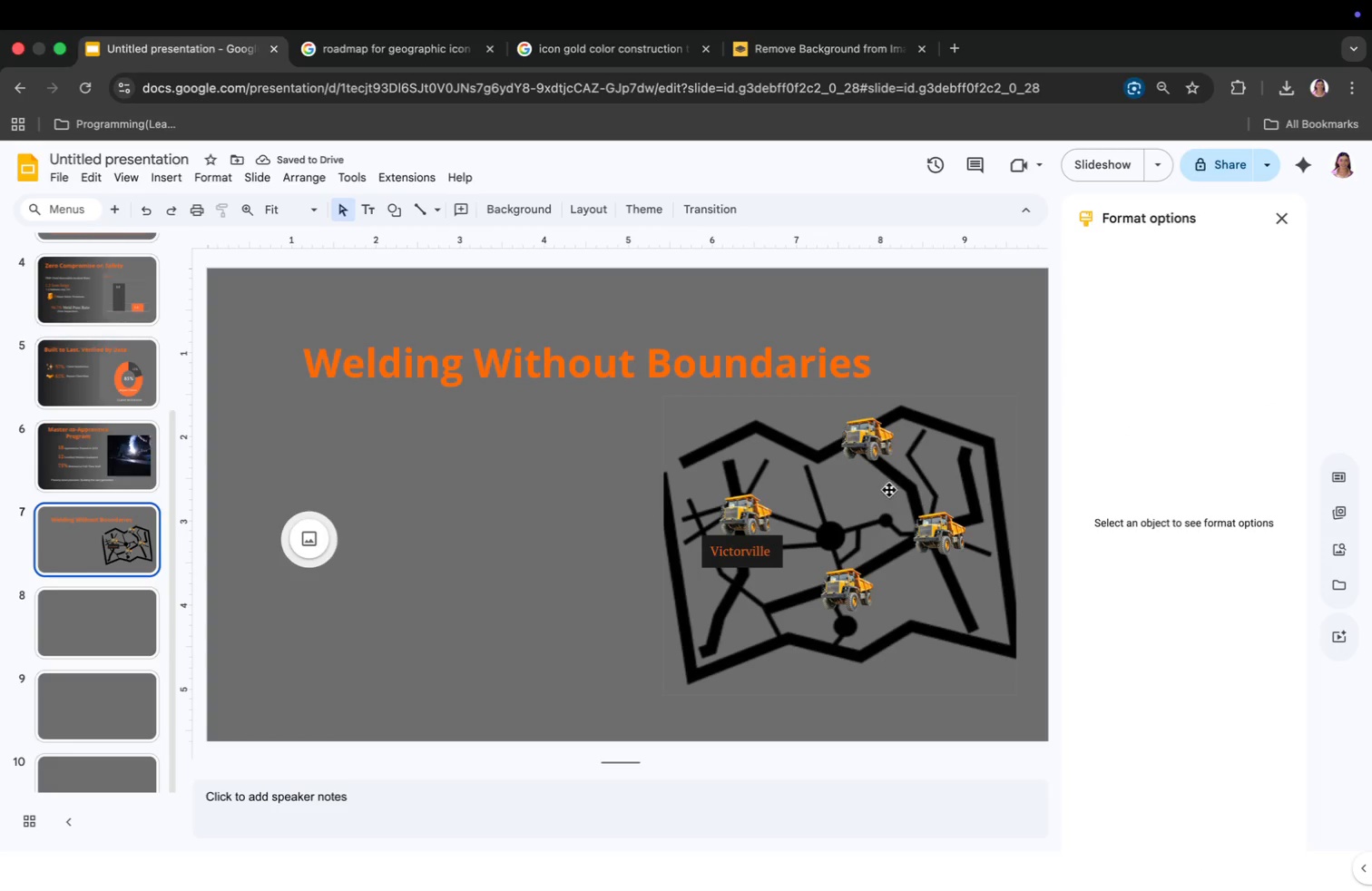 
double_click([889, 480])
 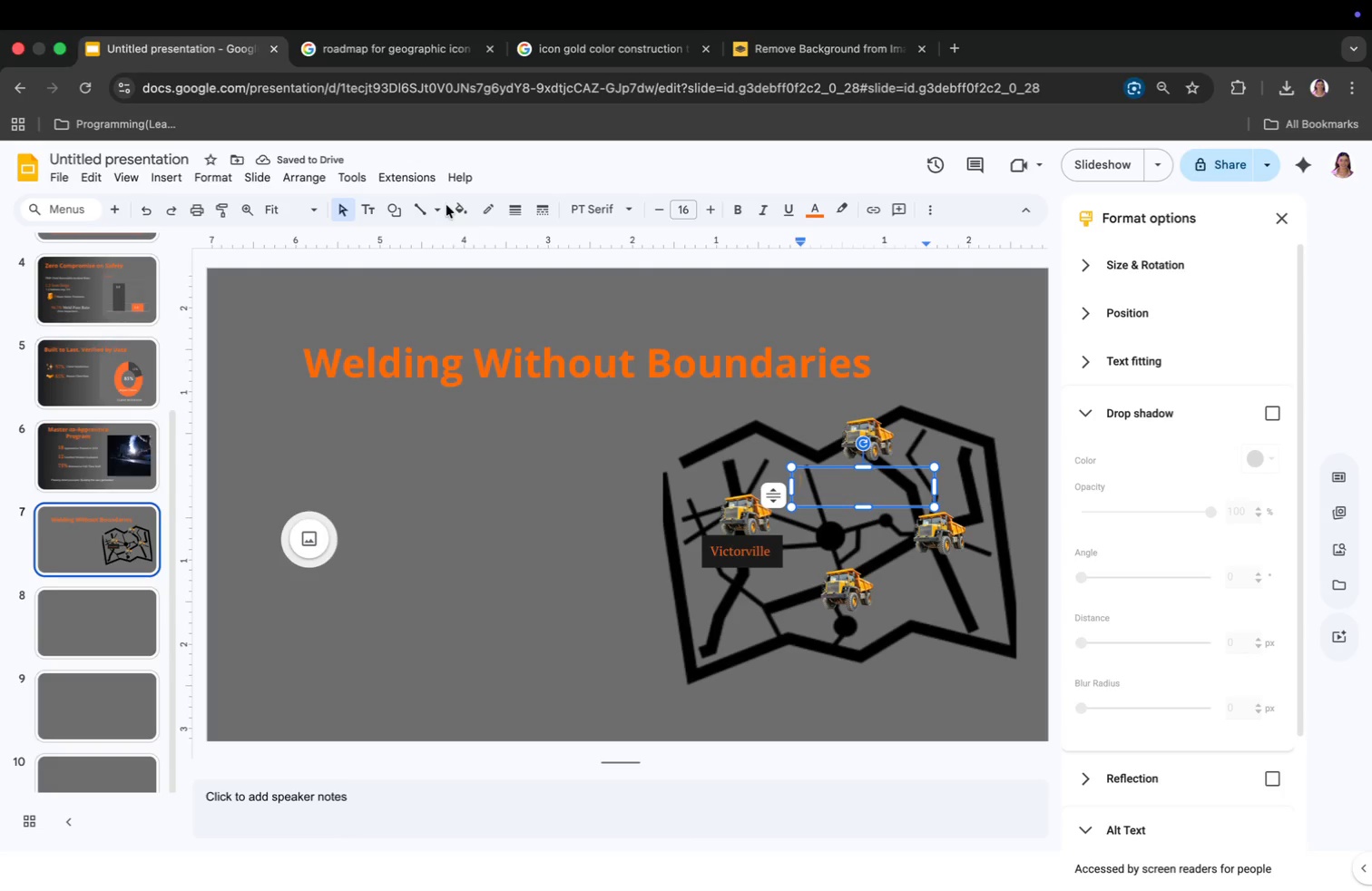 
left_click([451, 209])